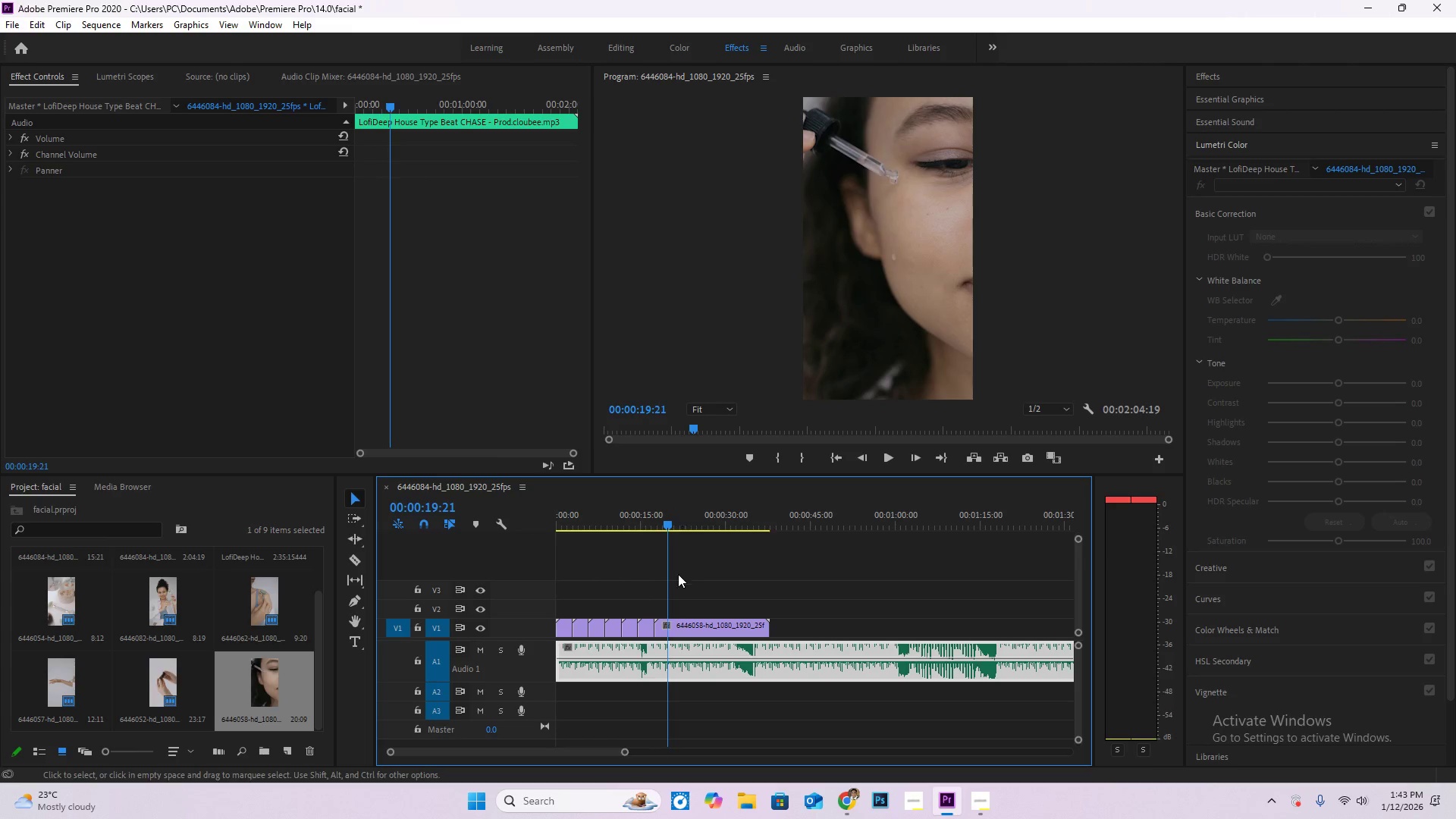 
type(cv)
 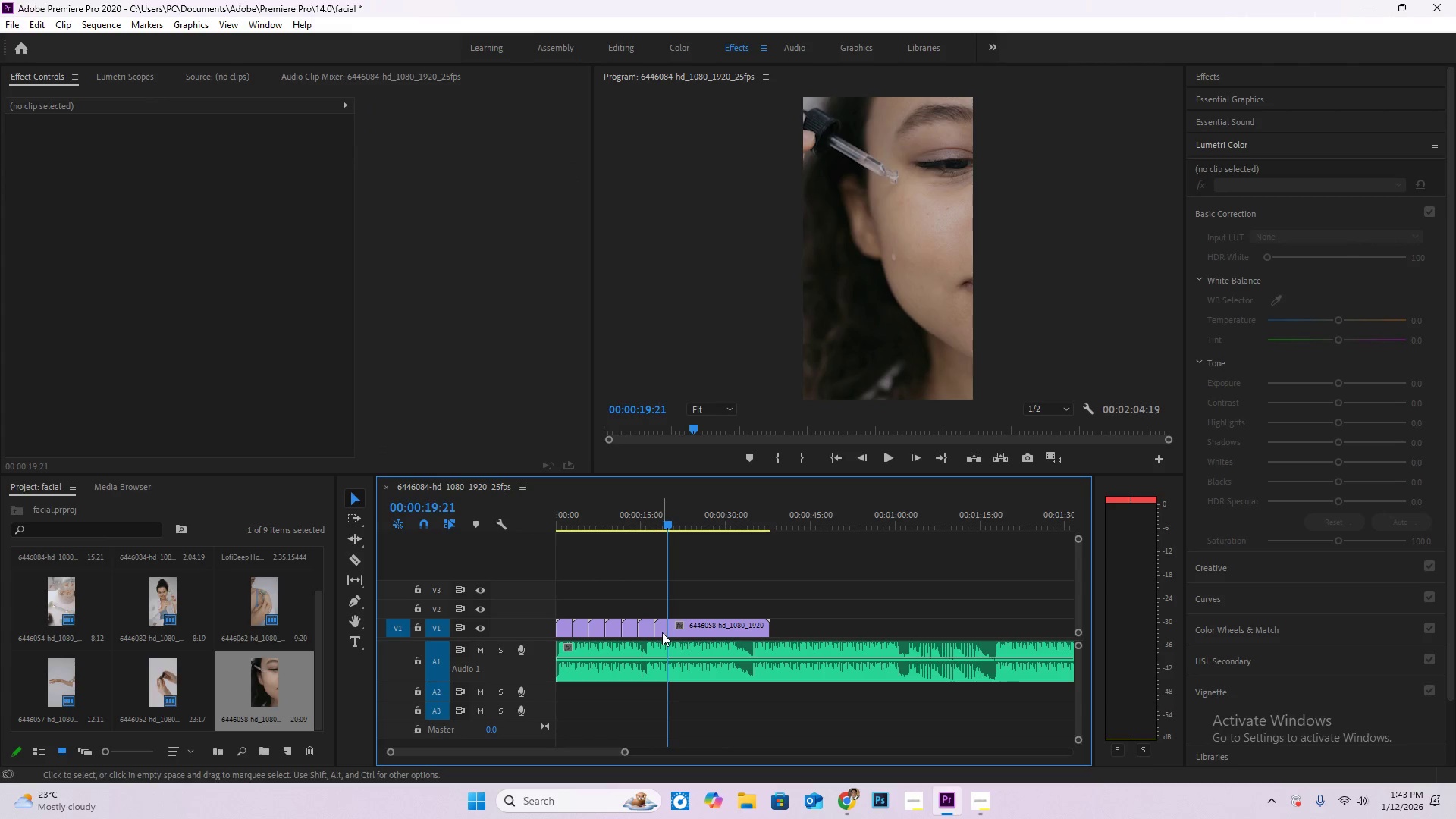 
left_click([662, 632])
 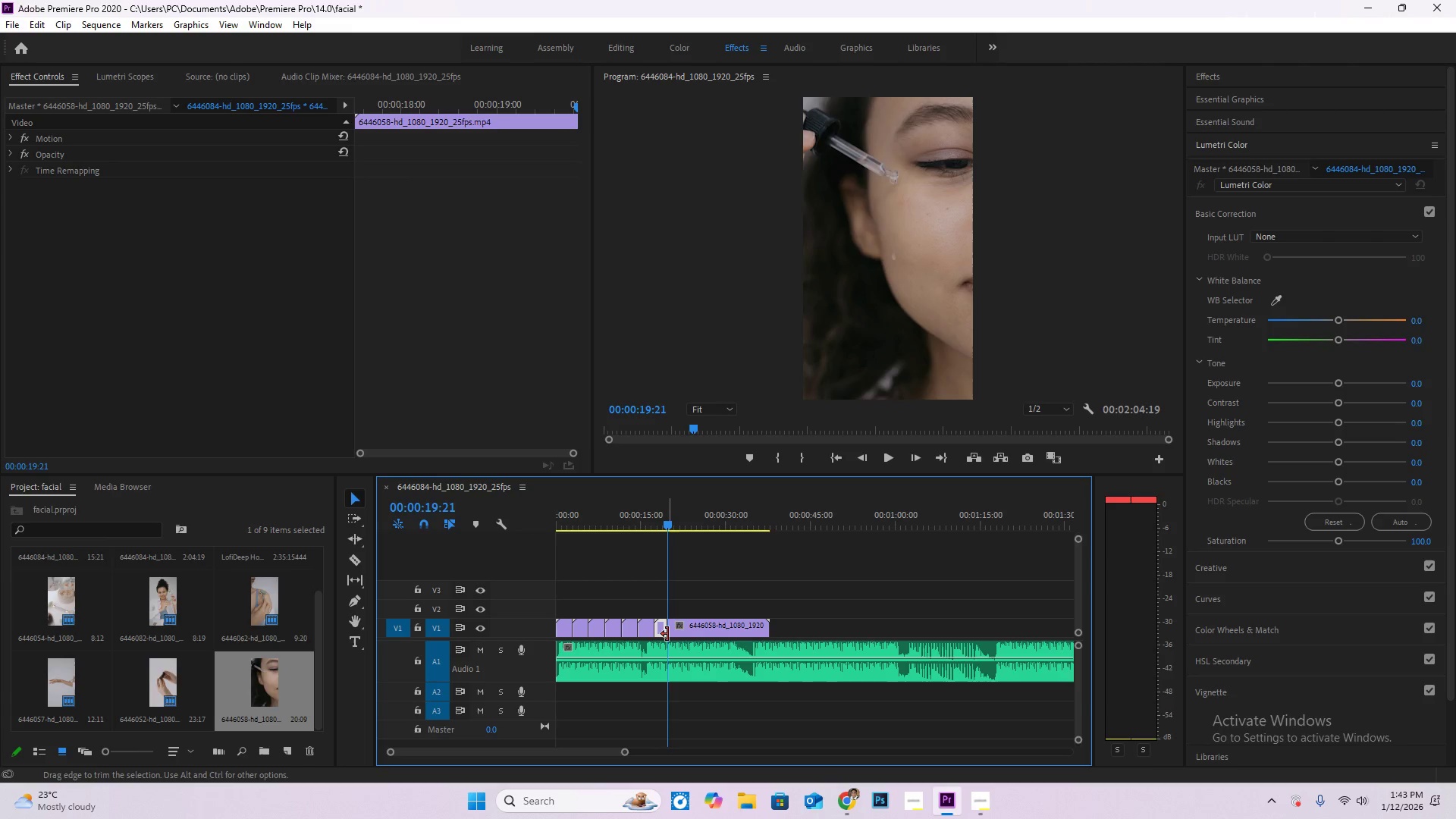 
key(Backspace)
 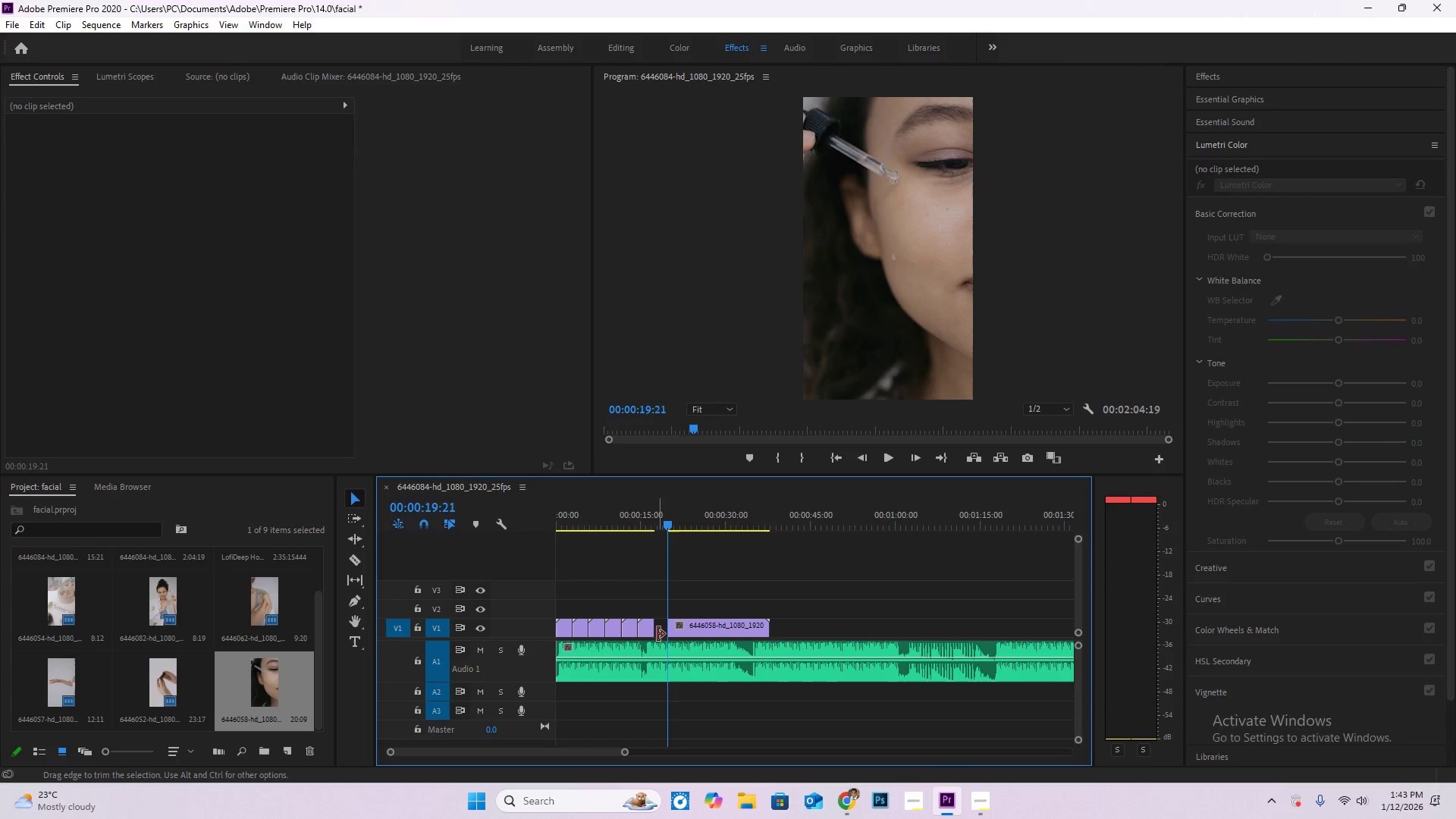 
hold_key(key=AltLeft, duration=1.41)
scroll: coordinate [665, 629], scroll_direction: up, amount: 24.0
 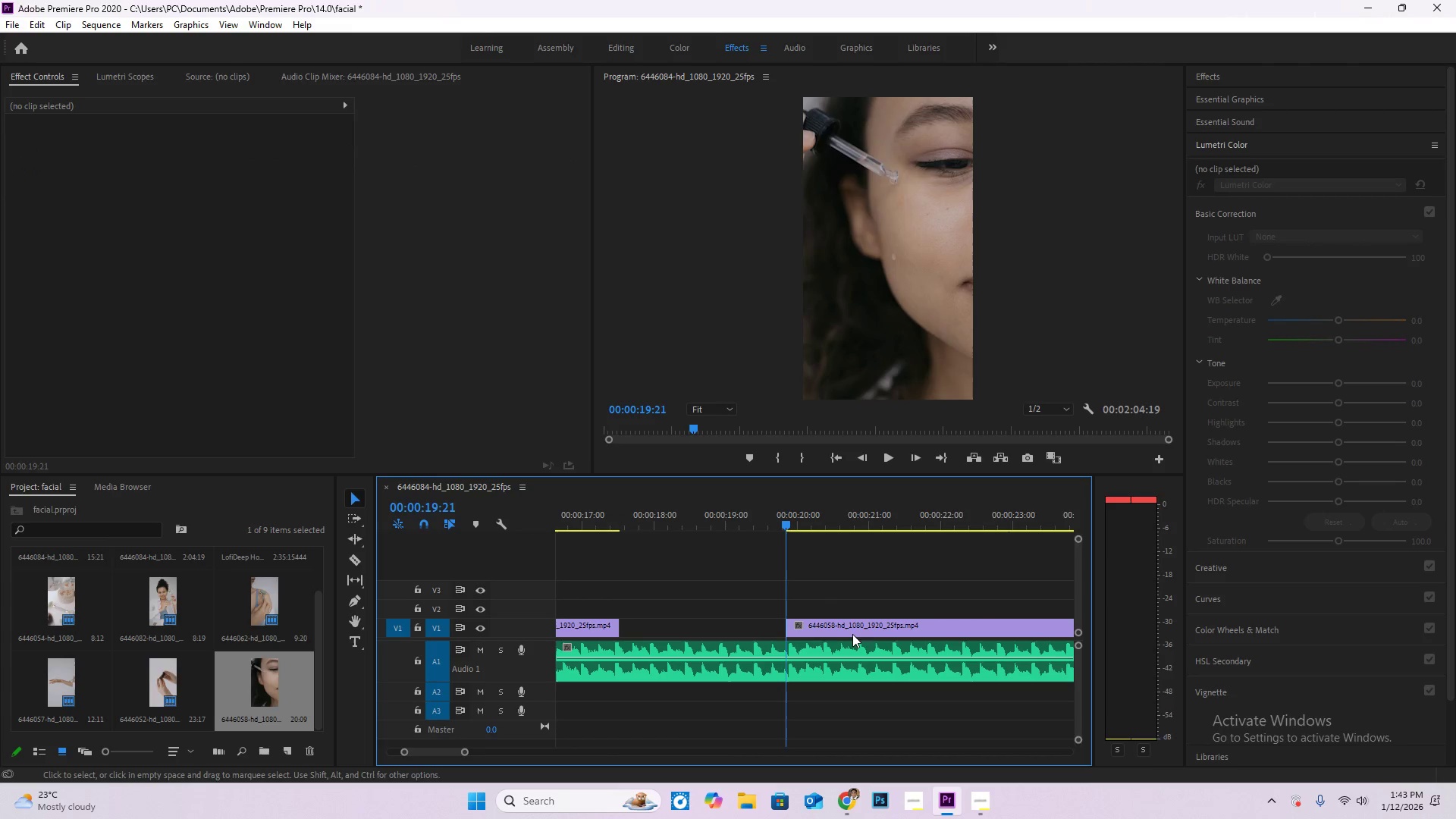 
left_click_drag(start_coordinate=[827, 630], to_coordinate=[662, 632])
 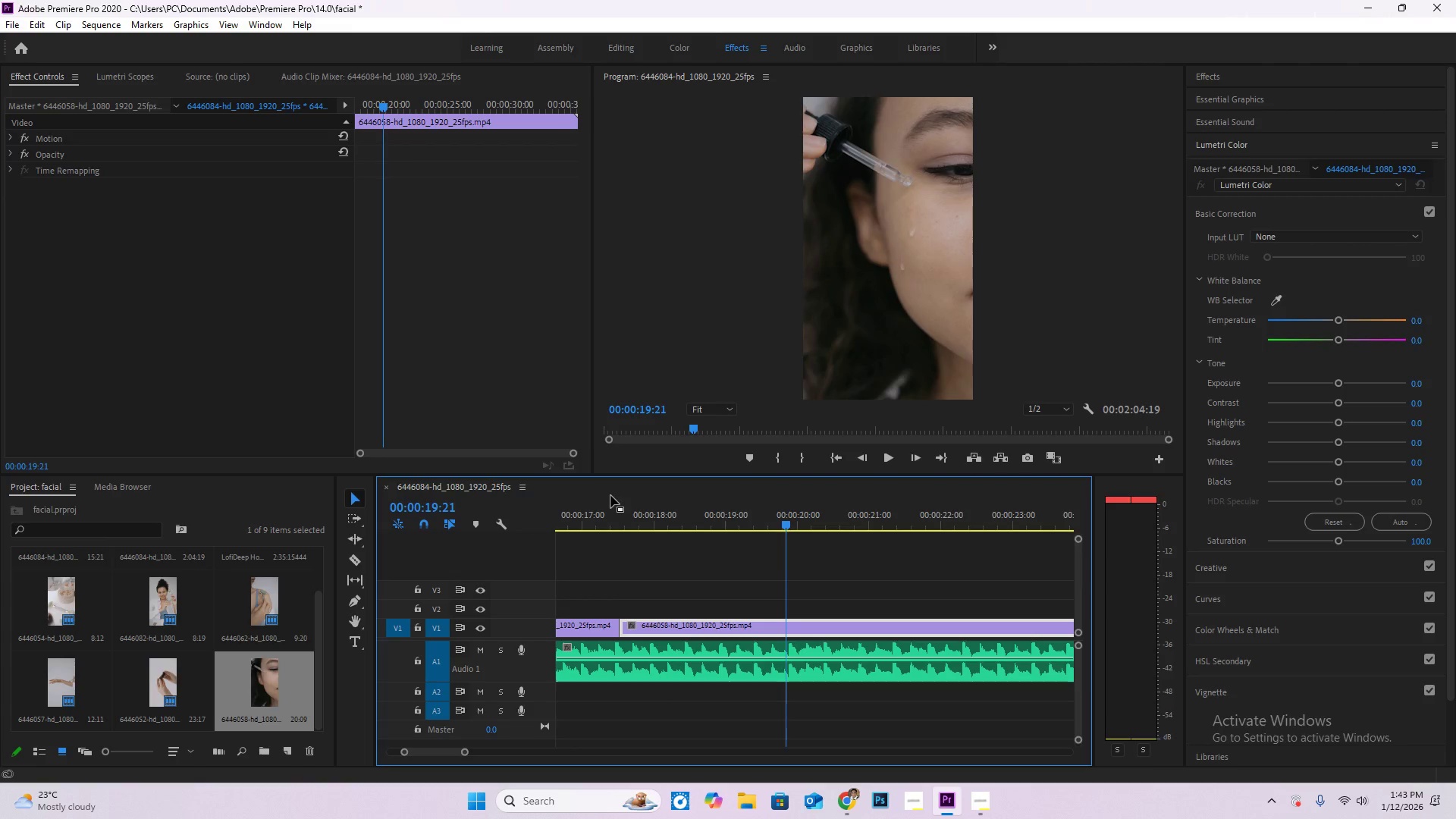 
left_click_drag(start_coordinate=[610, 495], to_coordinate=[618, 510])
 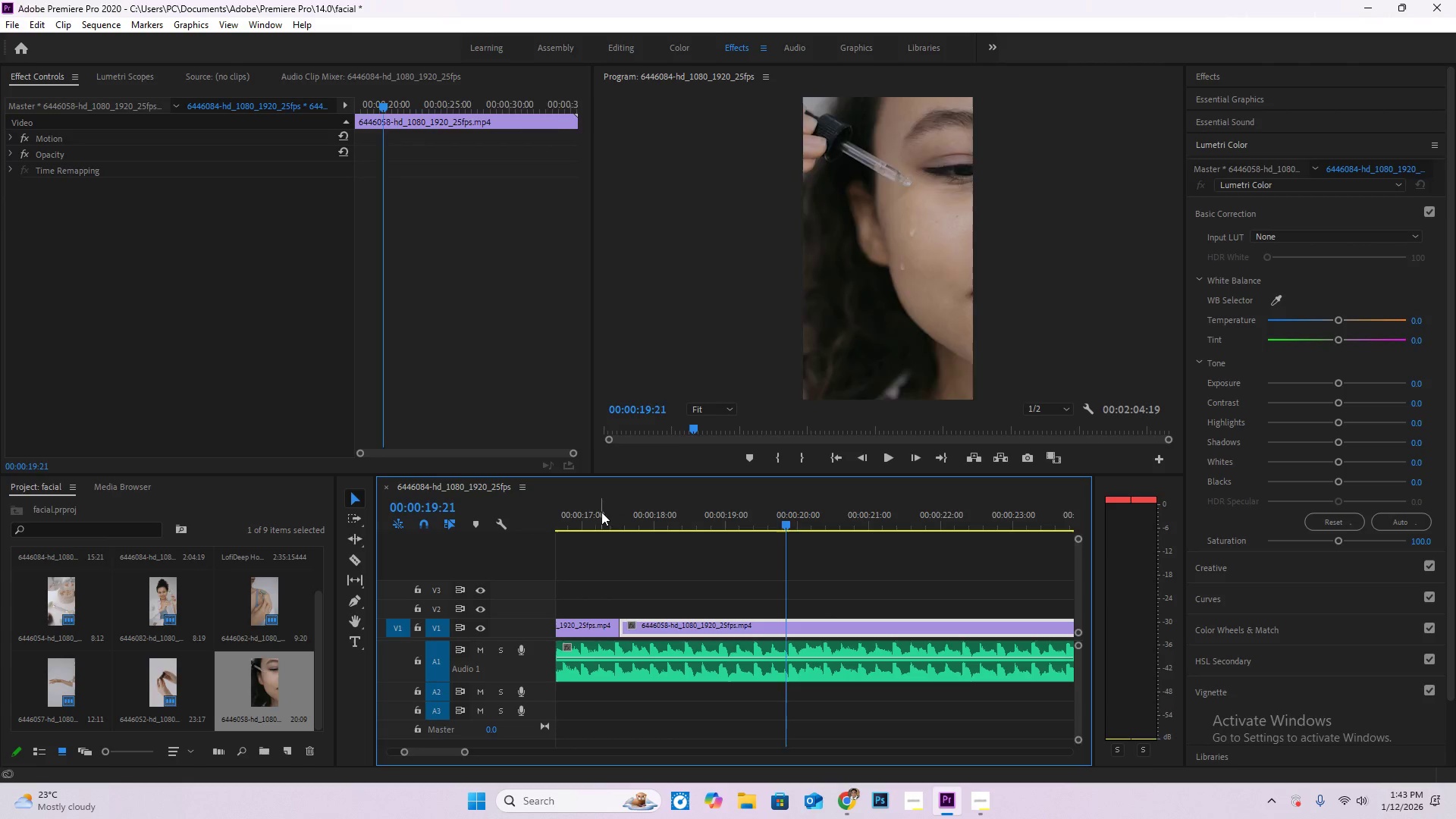 
left_click_drag(start_coordinate=[601, 512], to_coordinate=[718, 541])
 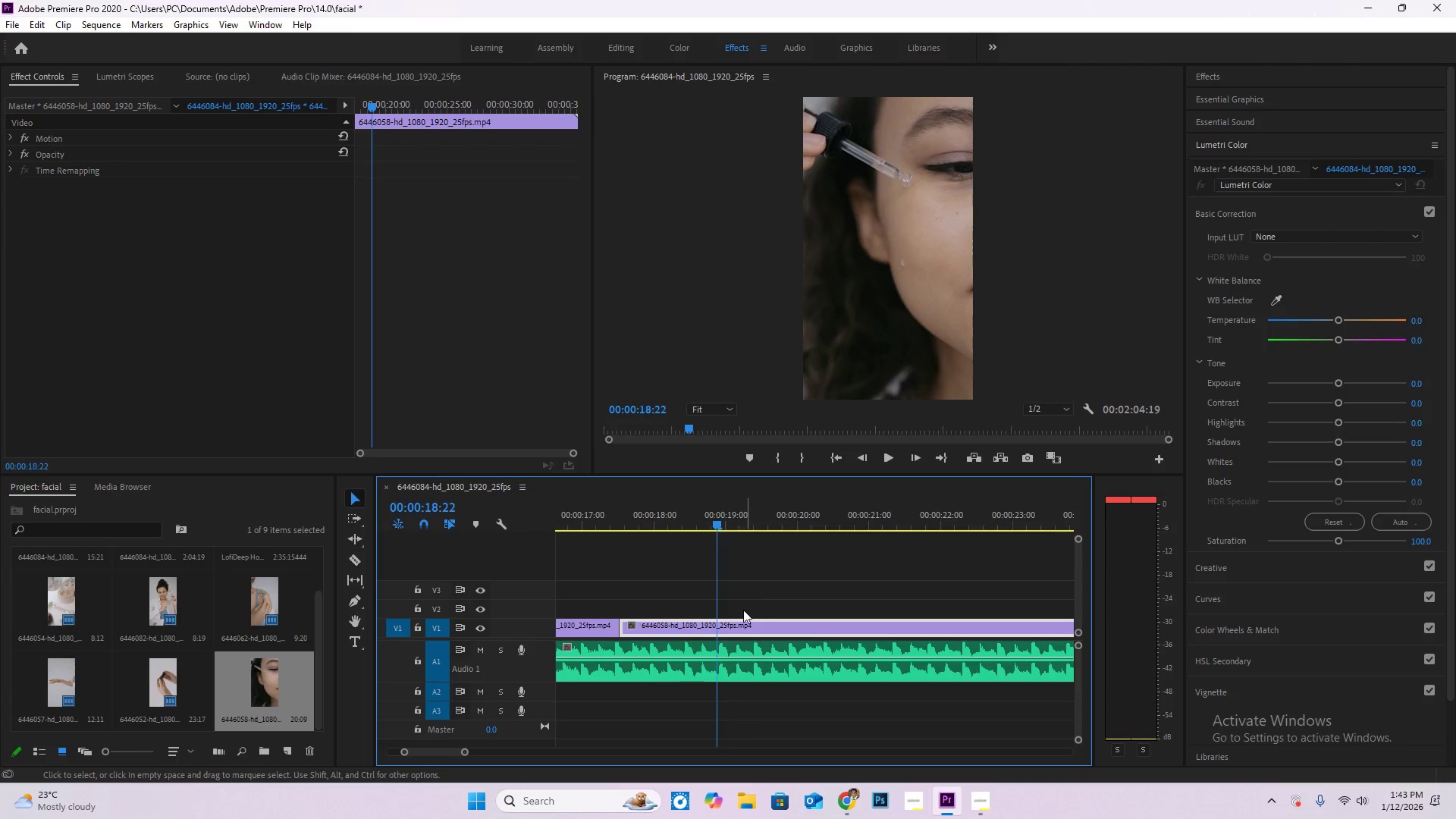 
key(X)
 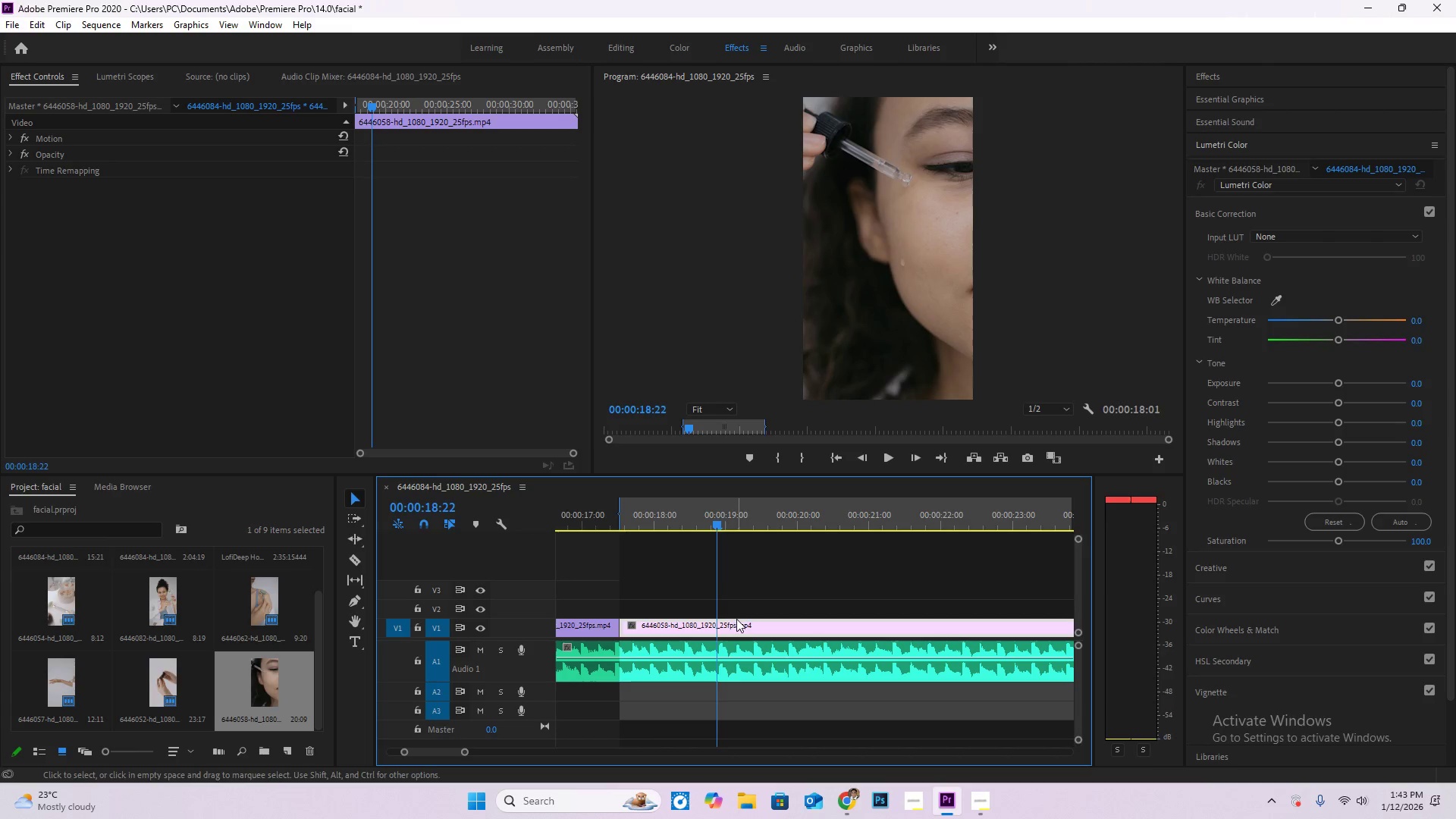 
key(Control+Z)
 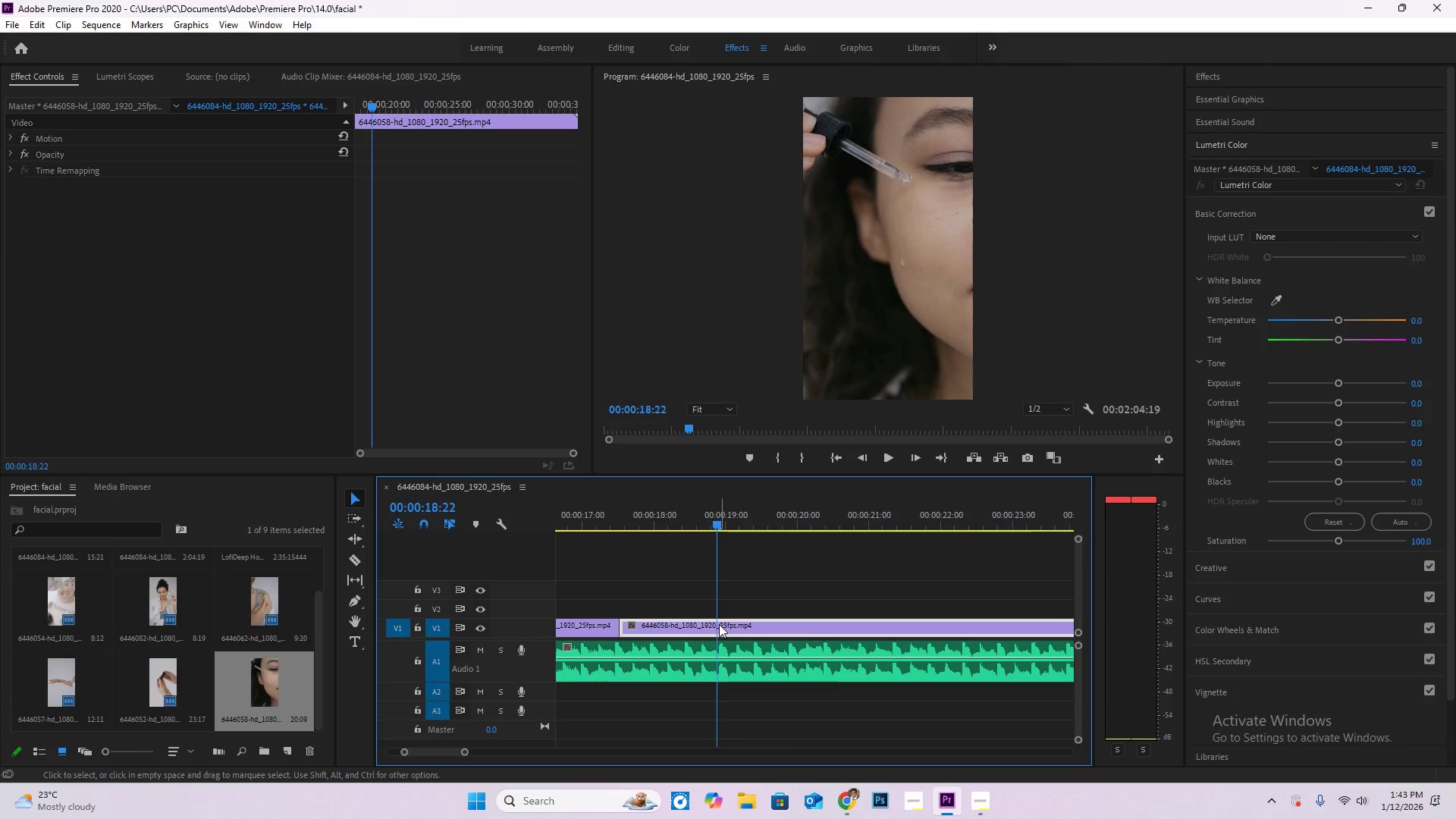 
key(C)
 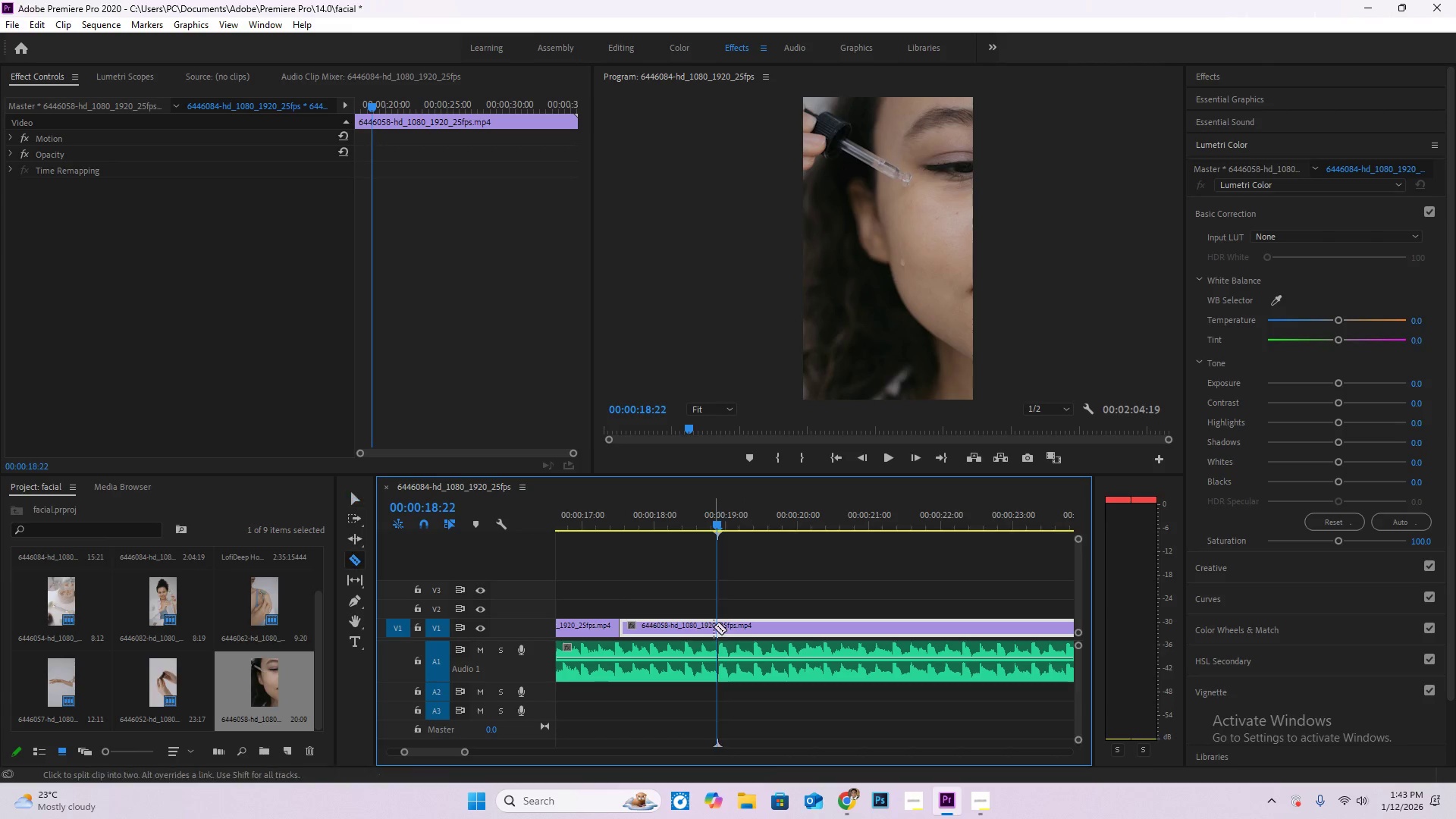 
left_click([714, 626])
 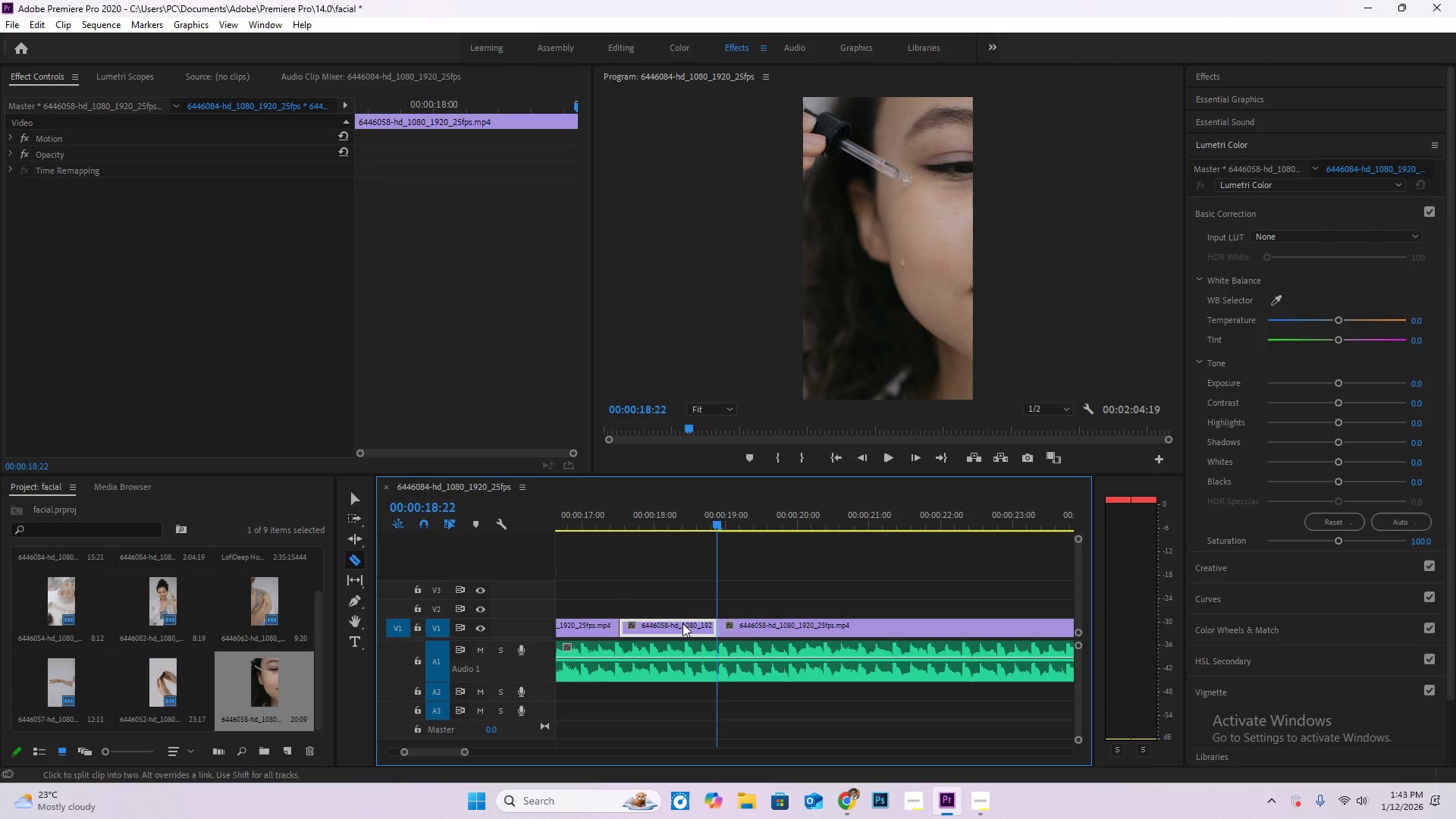 
key(V)
 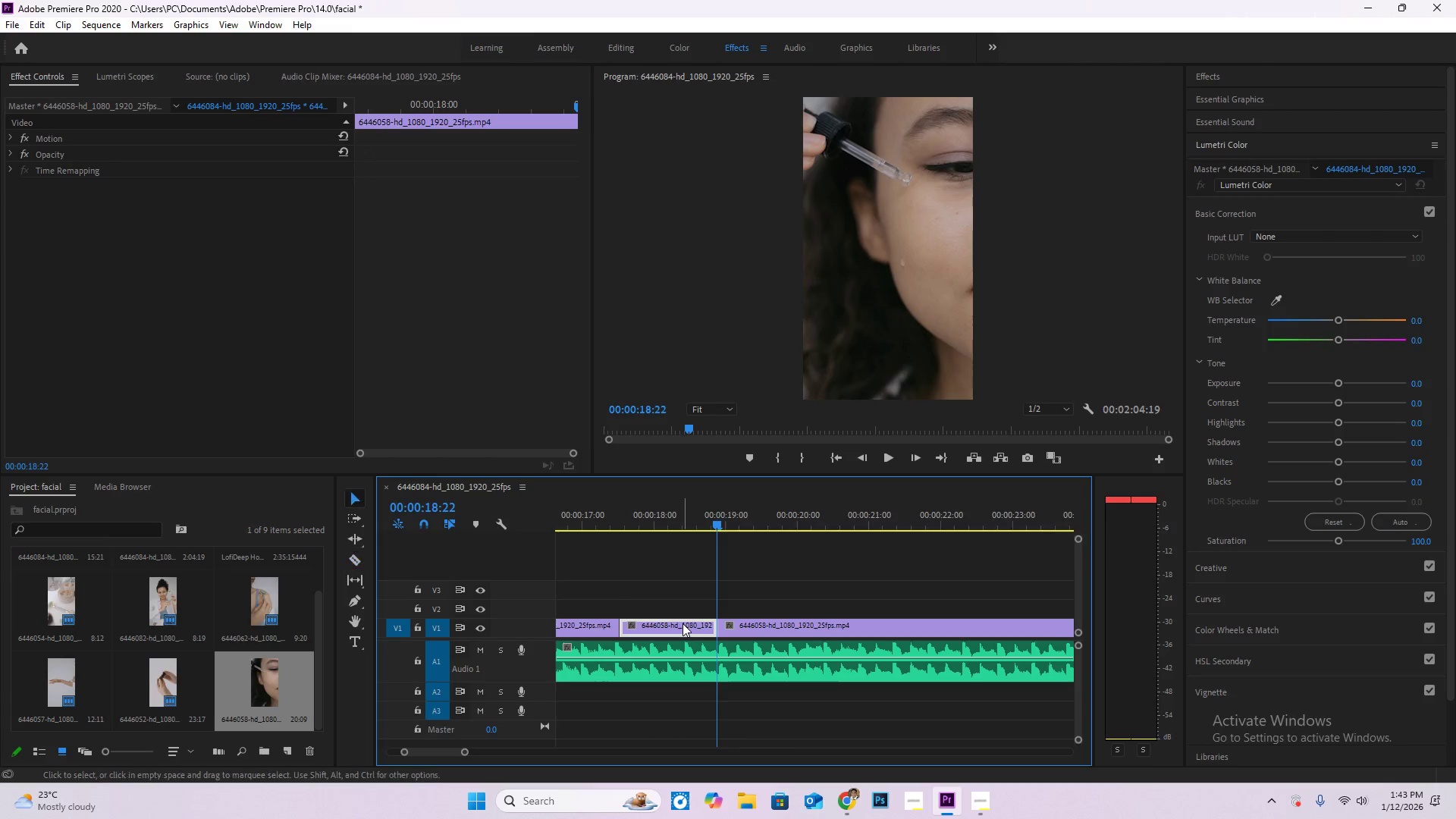 
double_click([682, 623])
 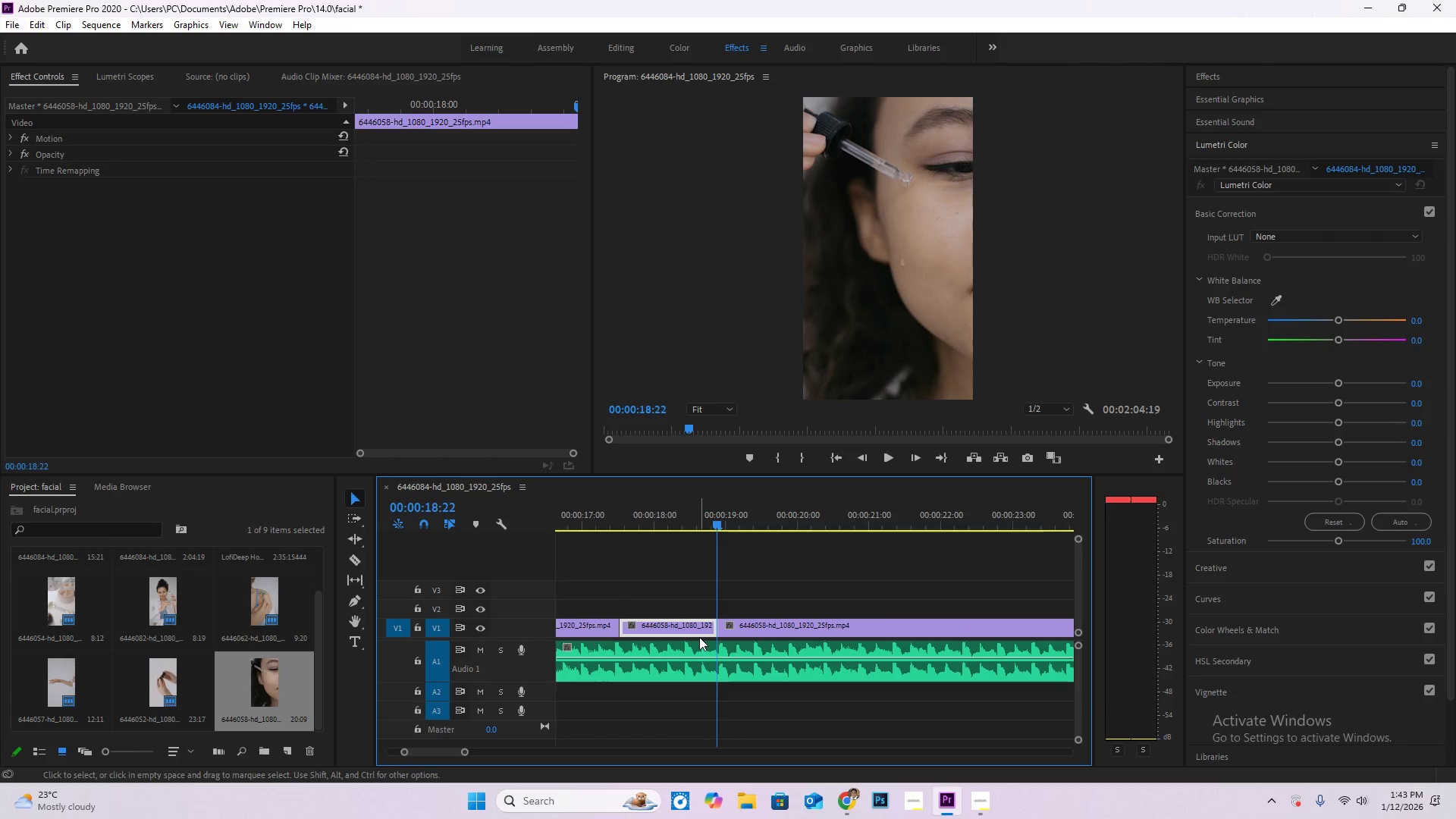 
left_click([693, 634])
 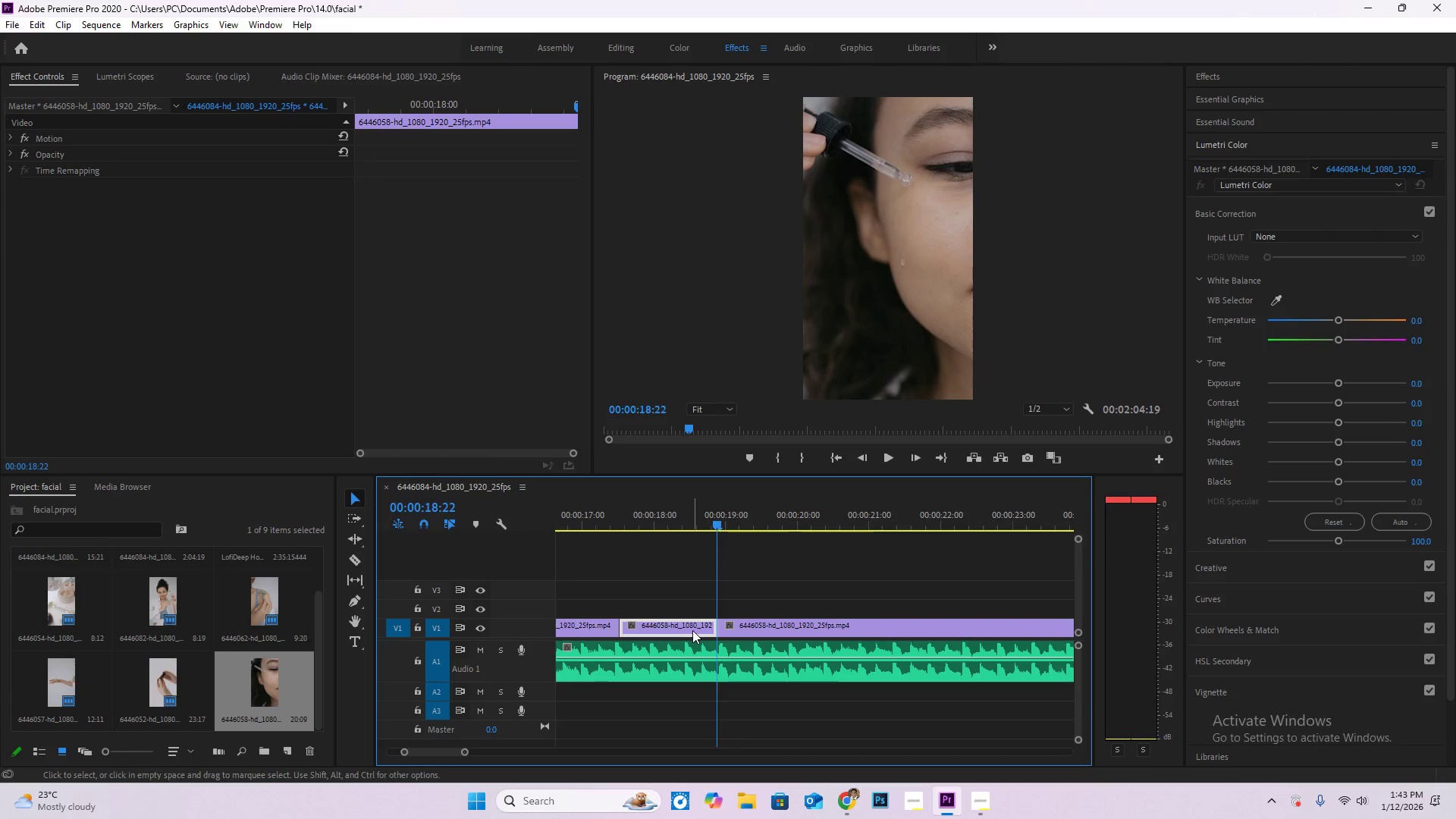 
key(Delete)
 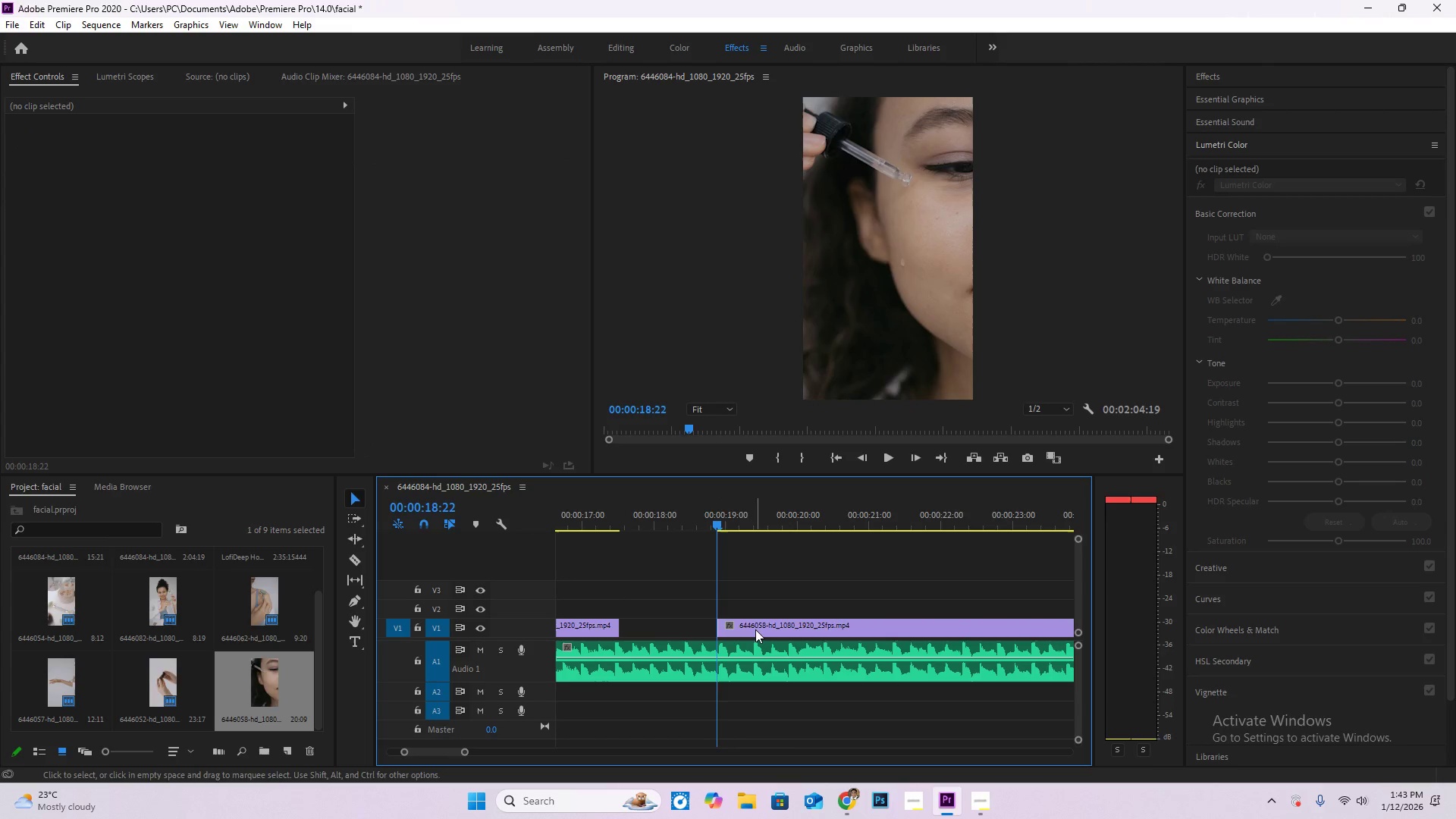 
left_click_drag(start_coordinate=[755, 629], to_coordinate=[661, 636])
 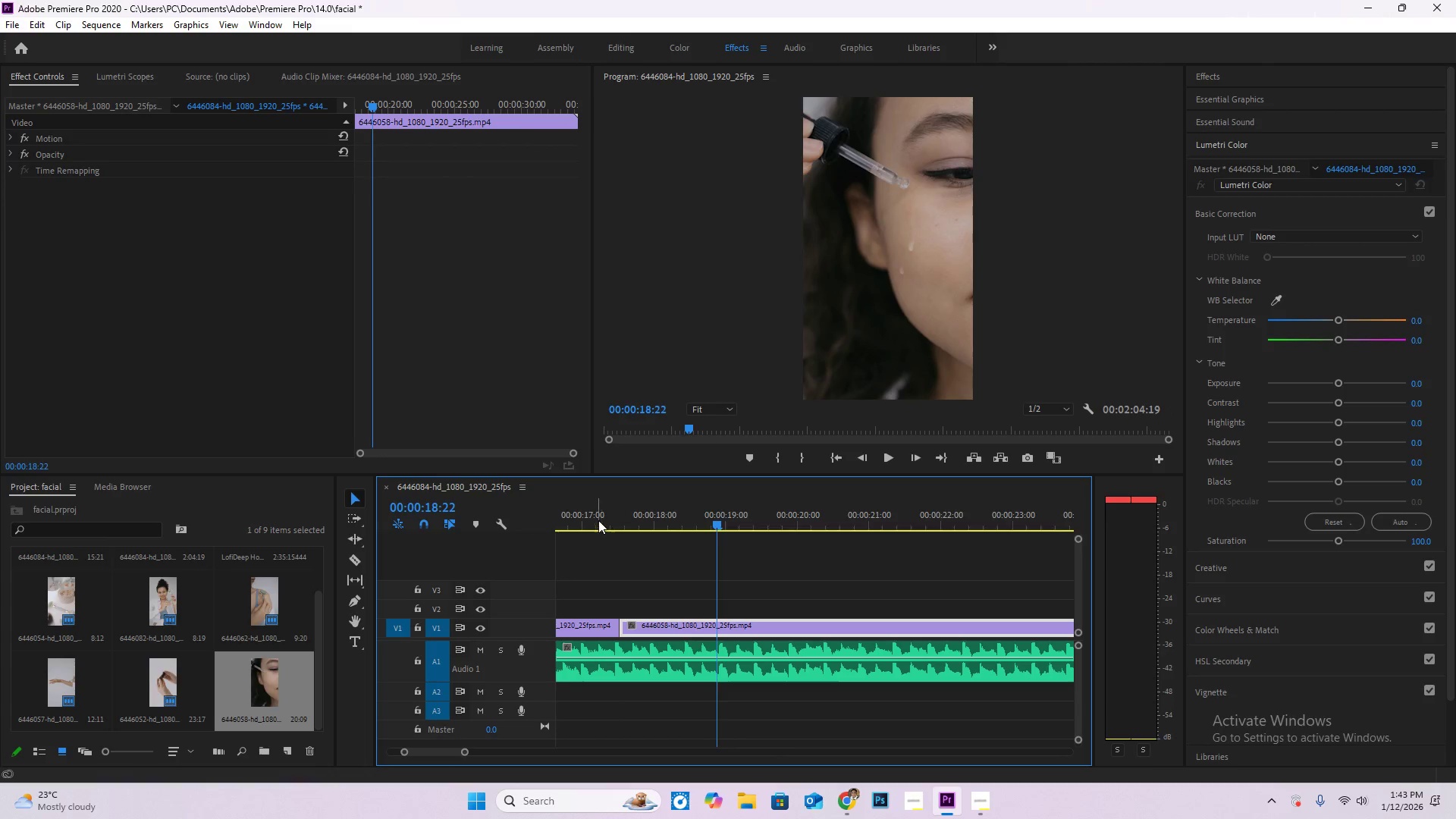 
left_click_drag(start_coordinate=[598, 520], to_coordinate=[596, 546])
 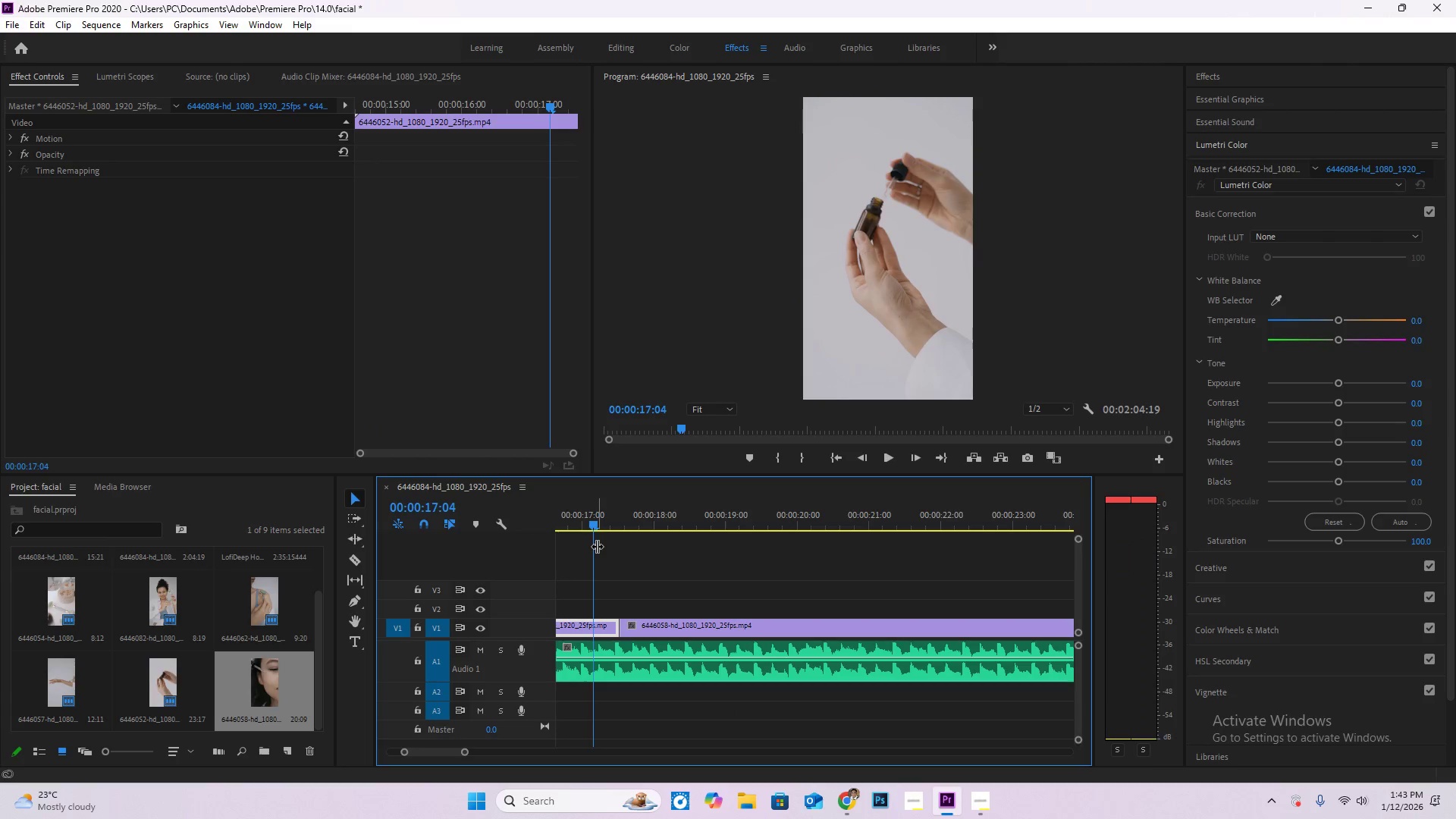 
key(Space)
 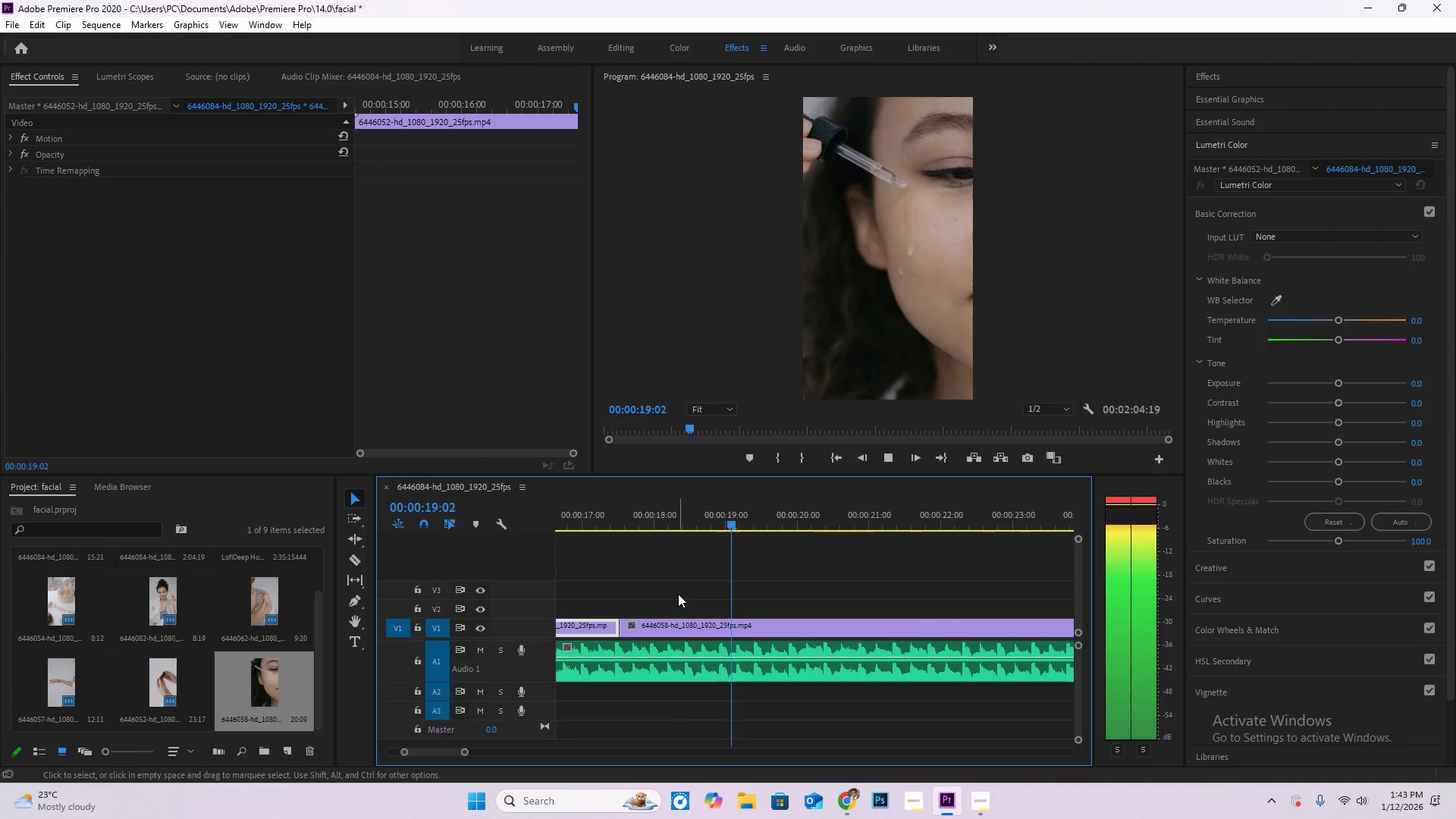 
key(Space)
 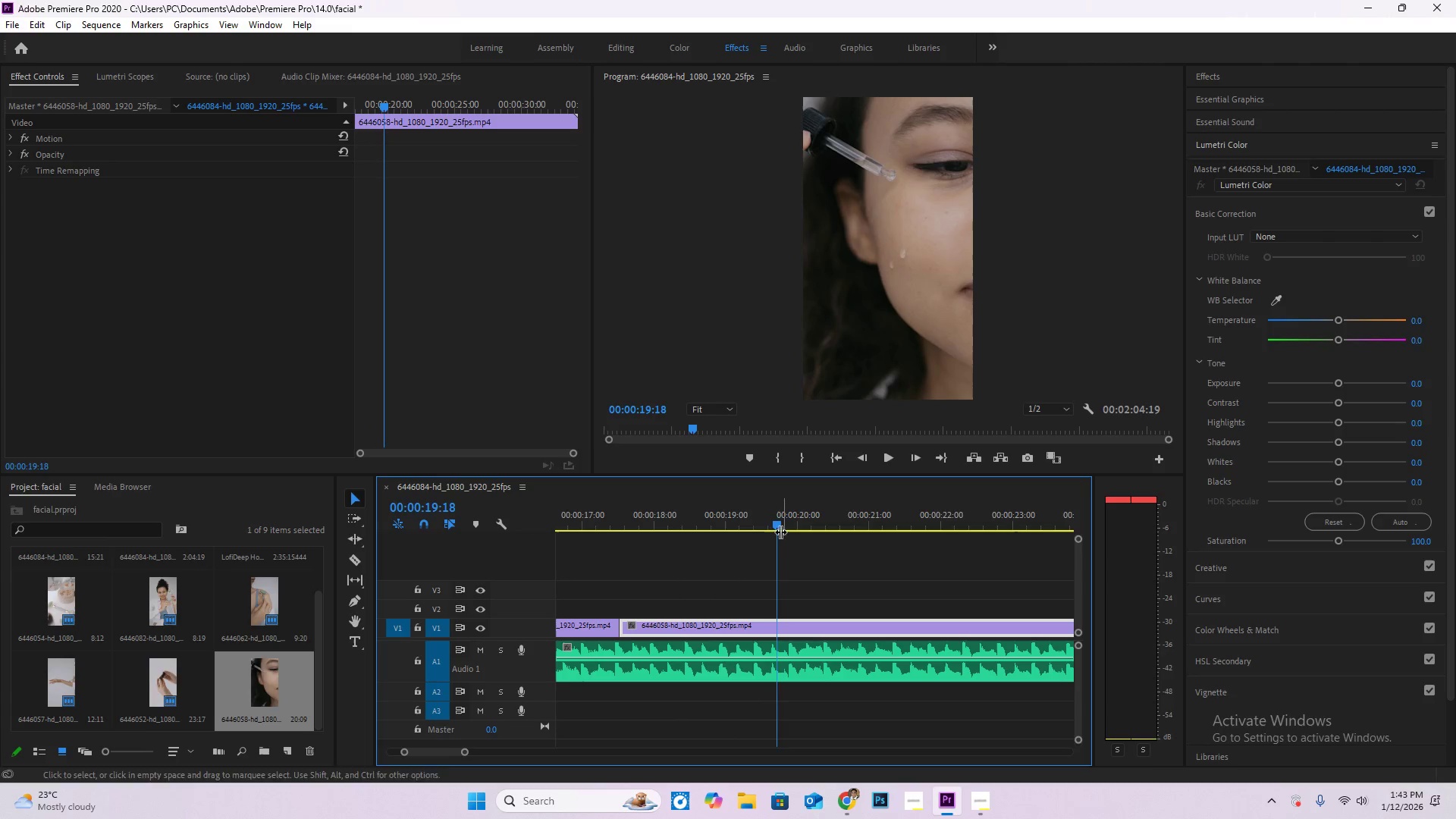 
left_click_drag(start_coordinate=[774, 524], to_coordinate=[788, 529])
 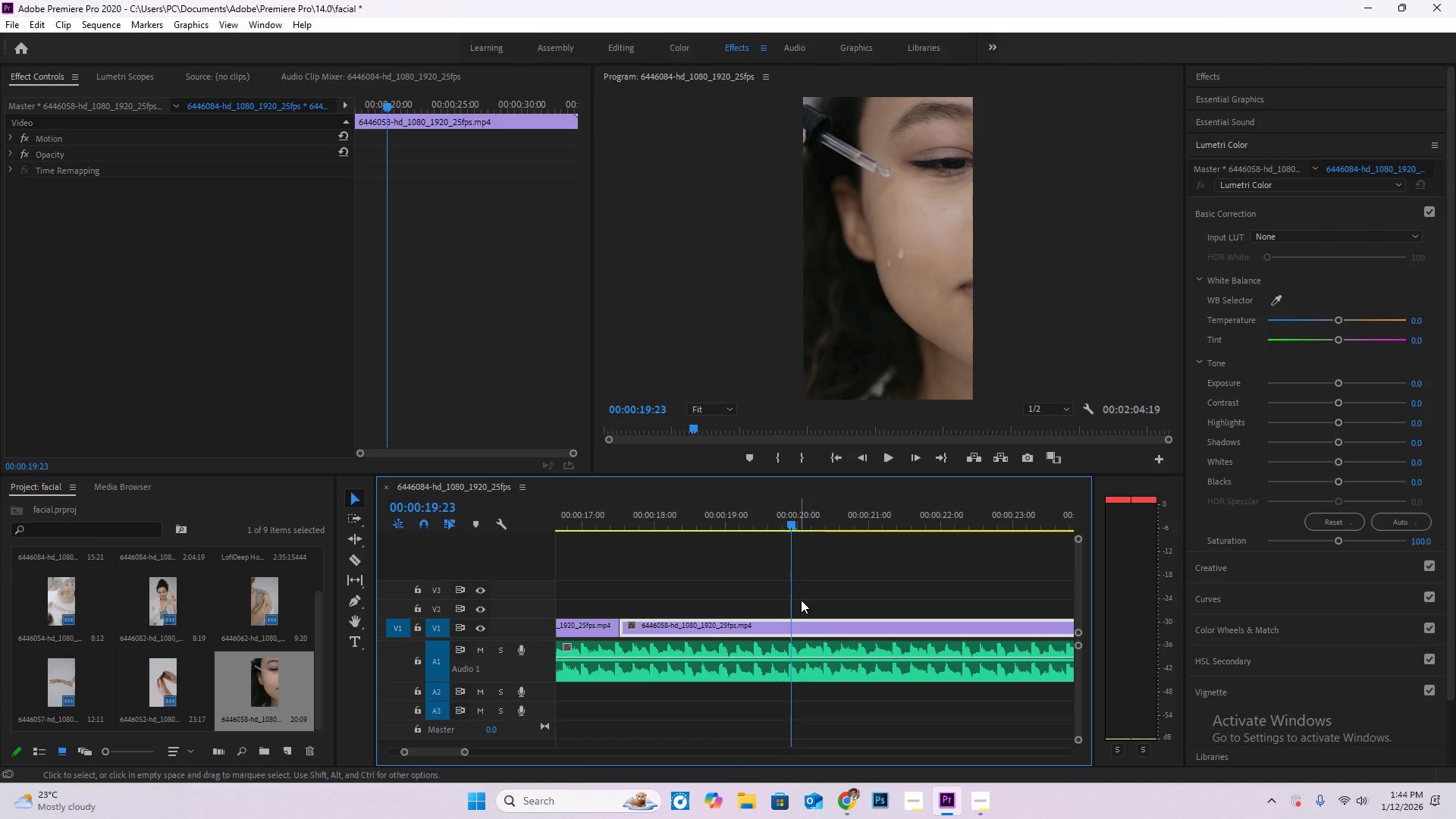 
key(C)
 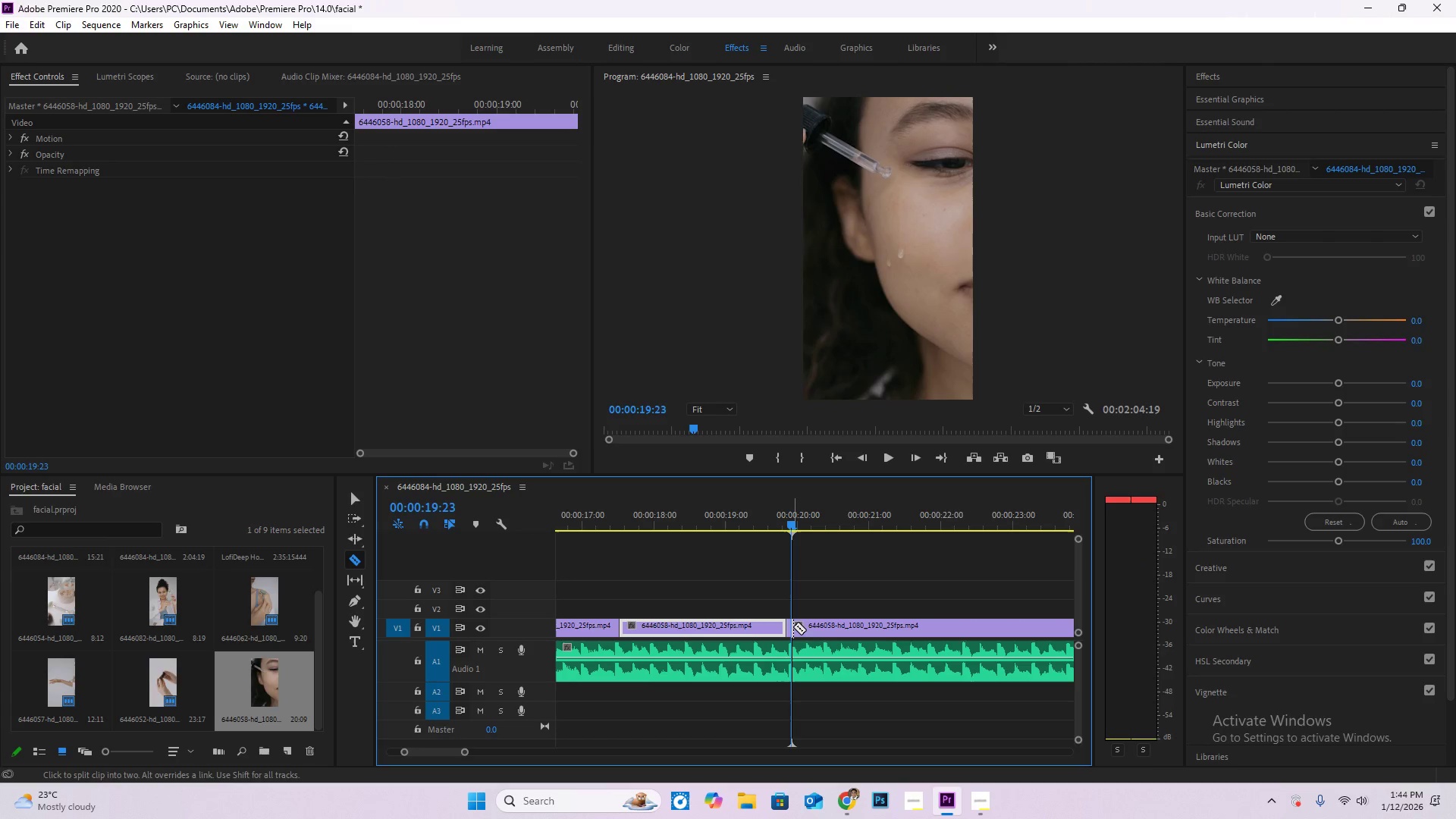 
key(Control+Z)
 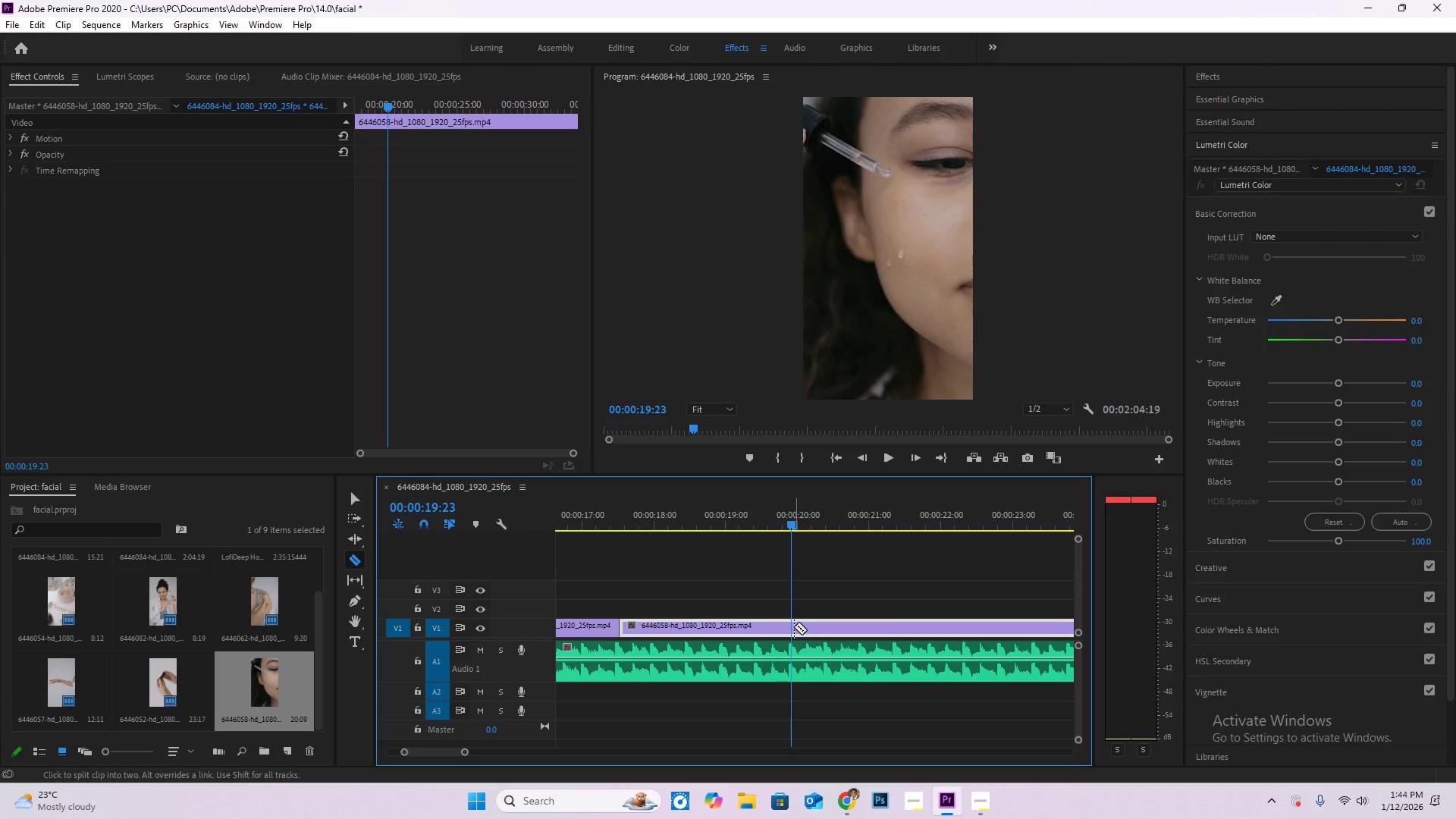 
key(C)
 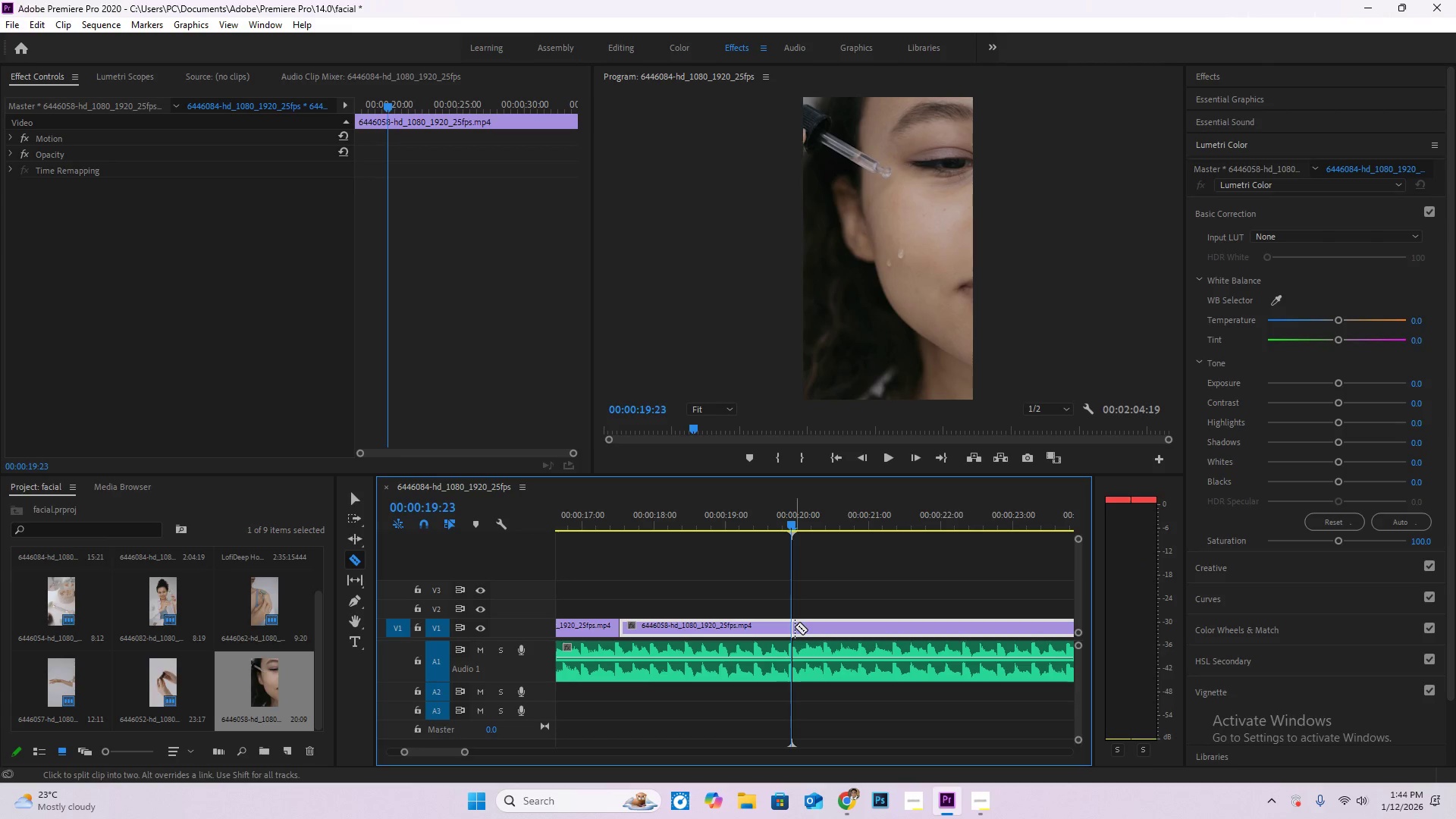 
left_click([795, 626])
 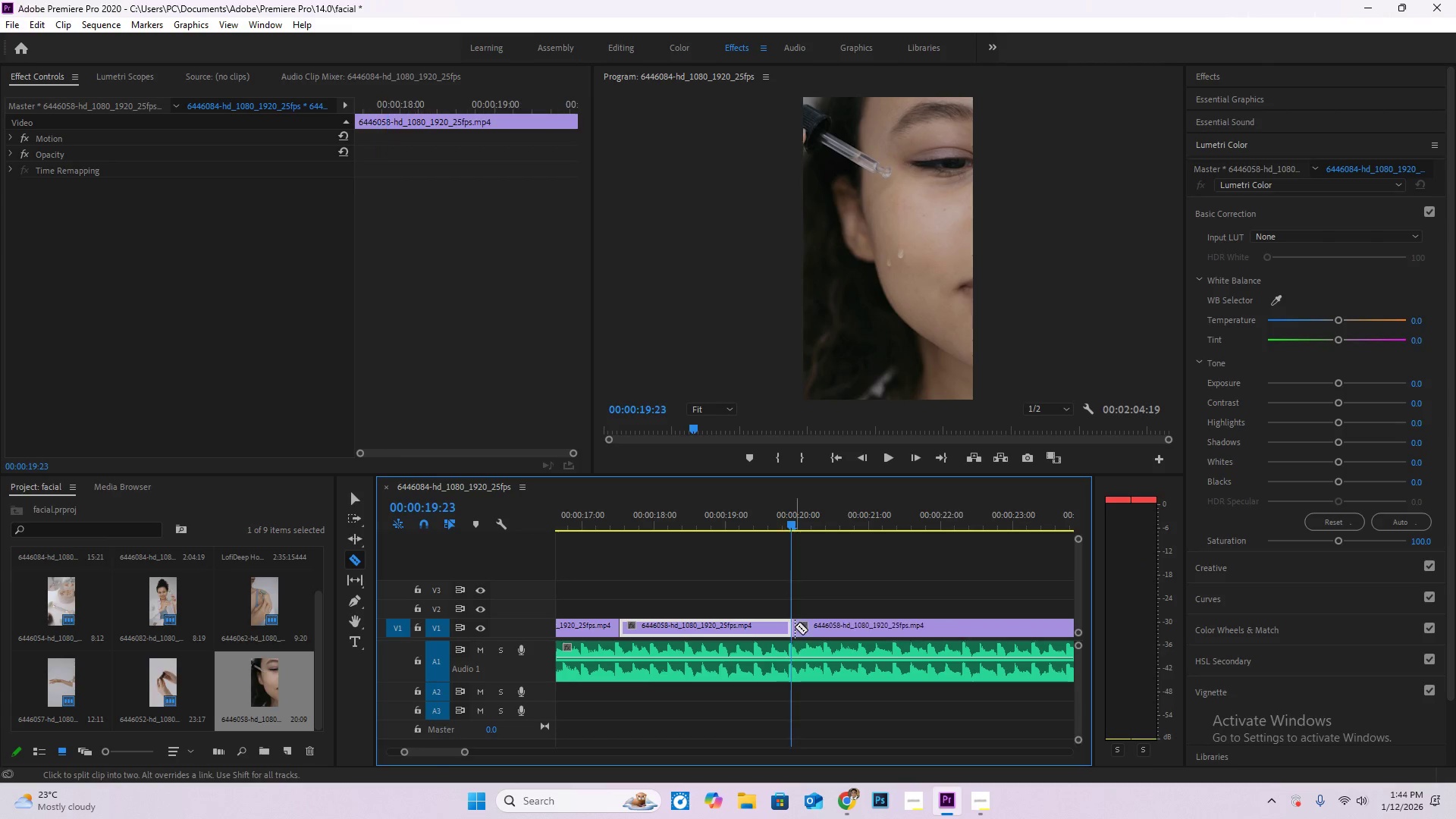 
key(V)
 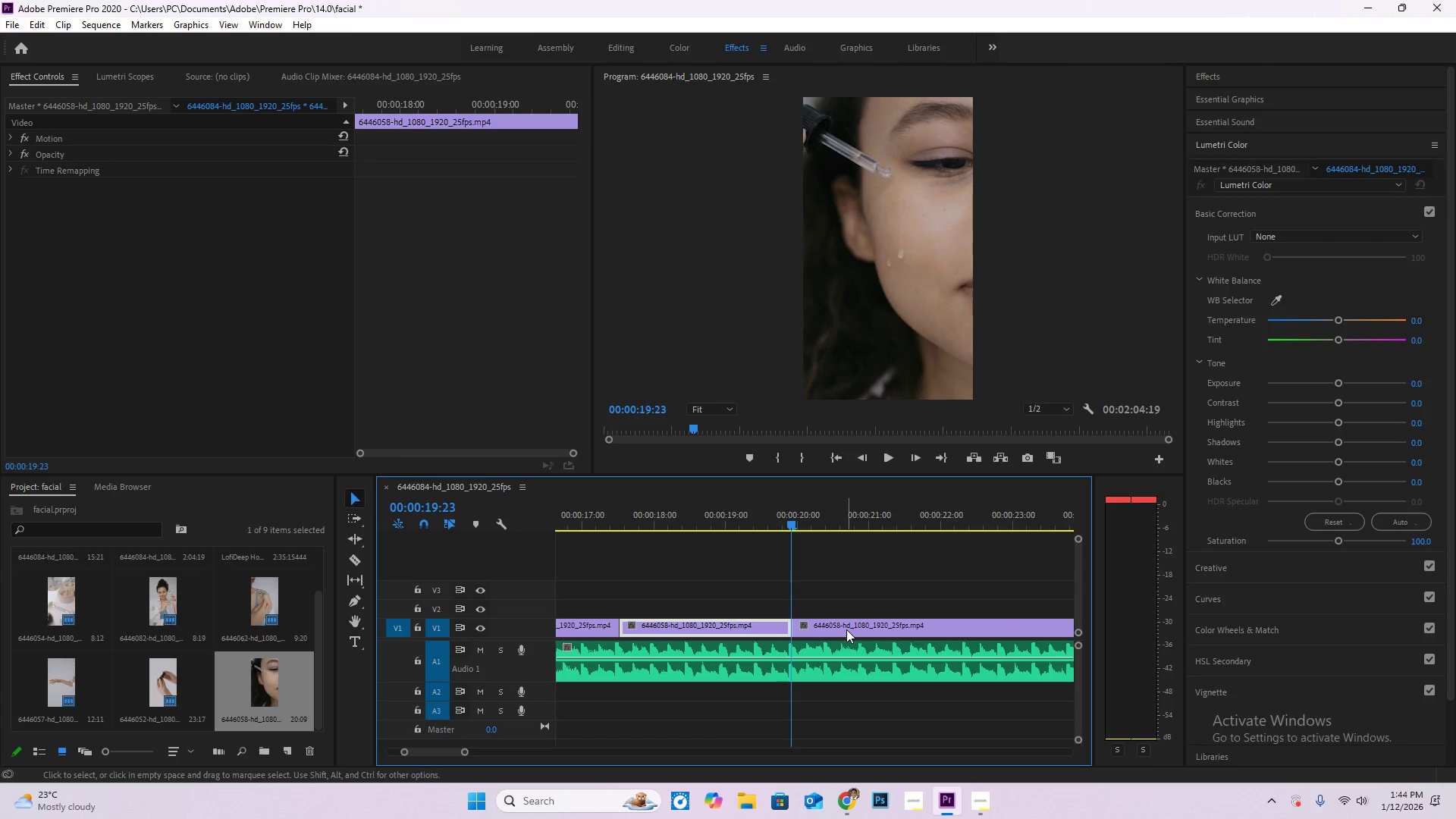 
hold_key(key=AltLeft, duration=0.69)
 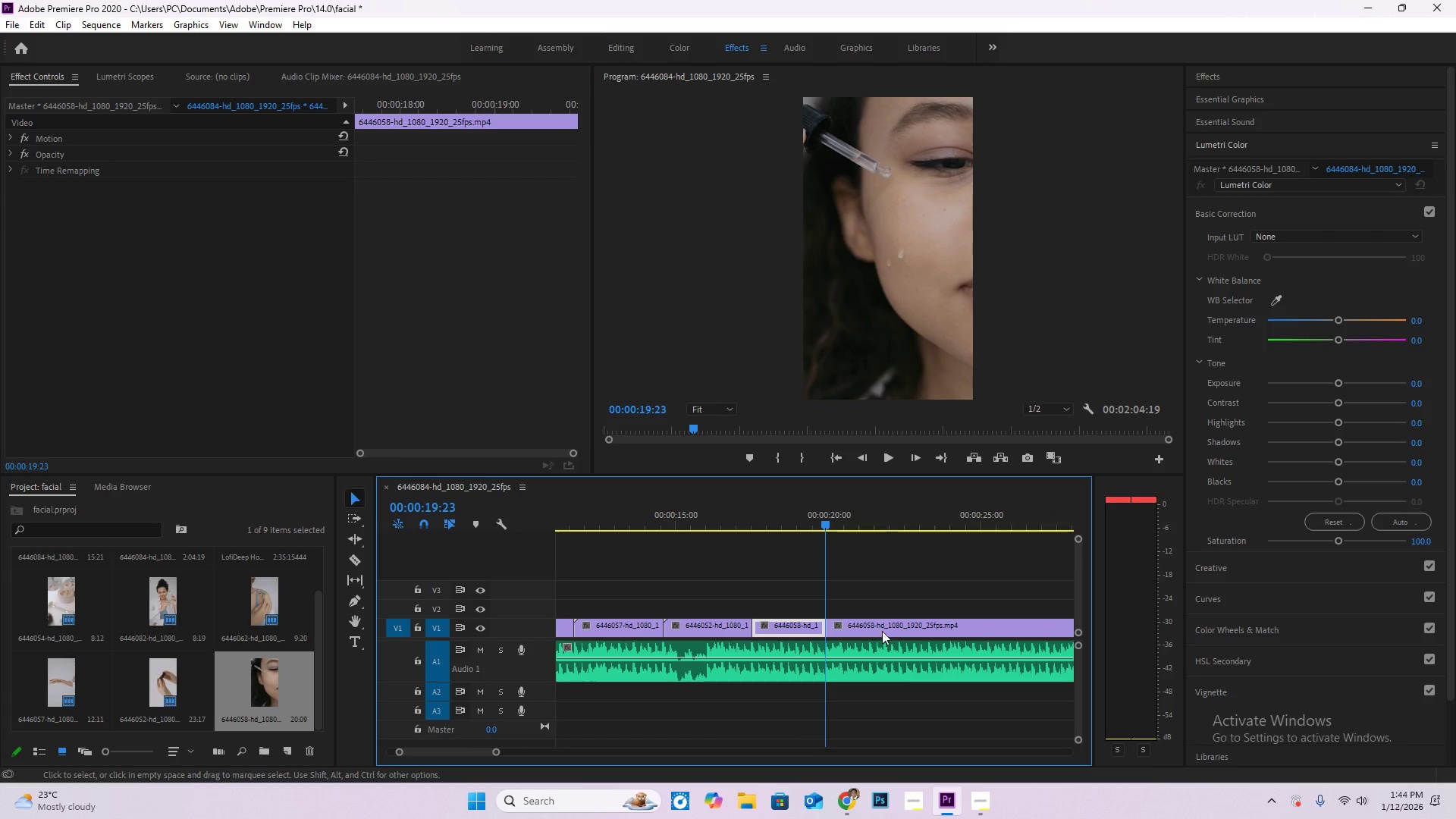 
left_click([879, 635])
 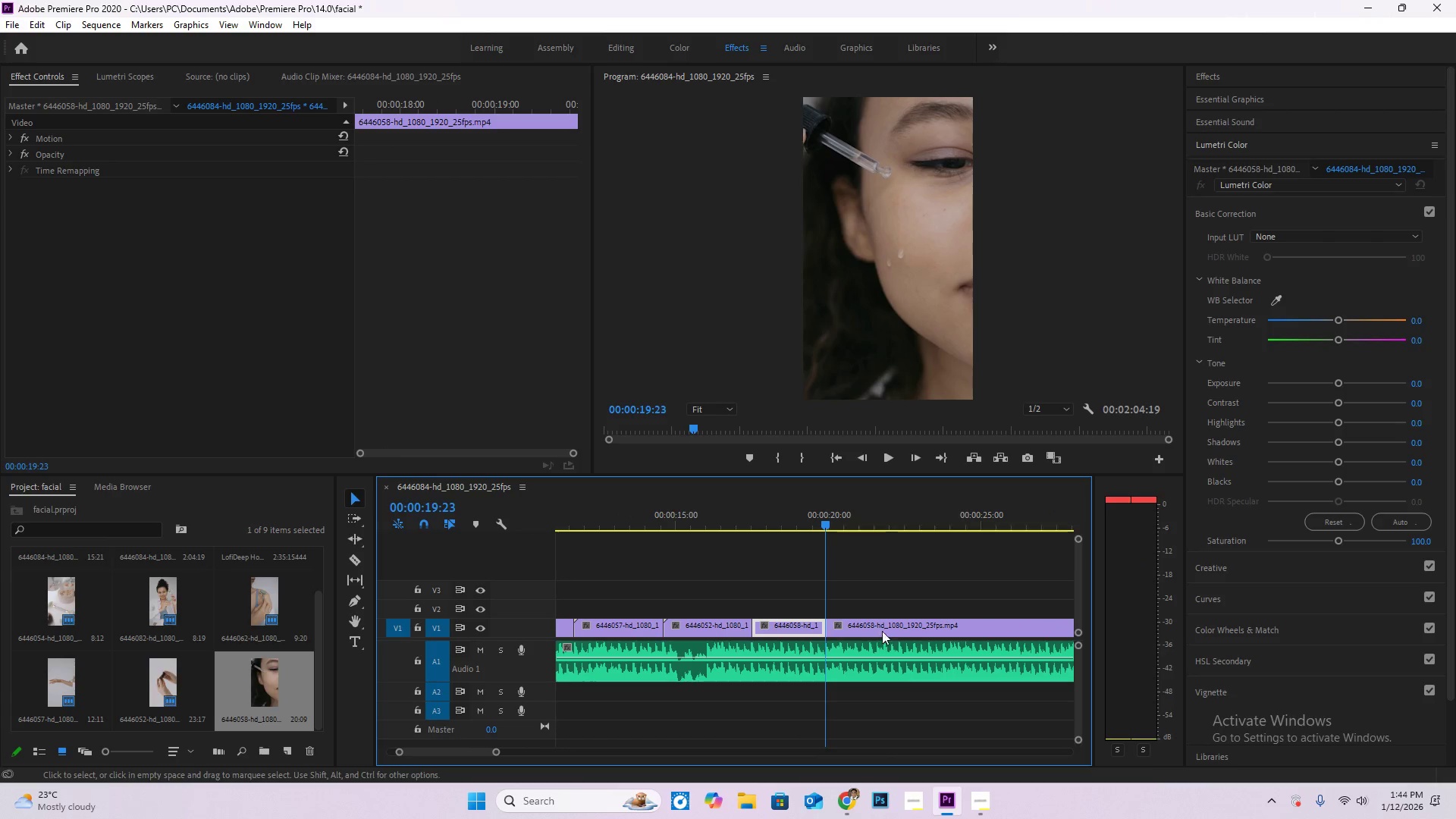 
scroll: coordinate [852, 623], scroll_direction: down, amount: 8.0
 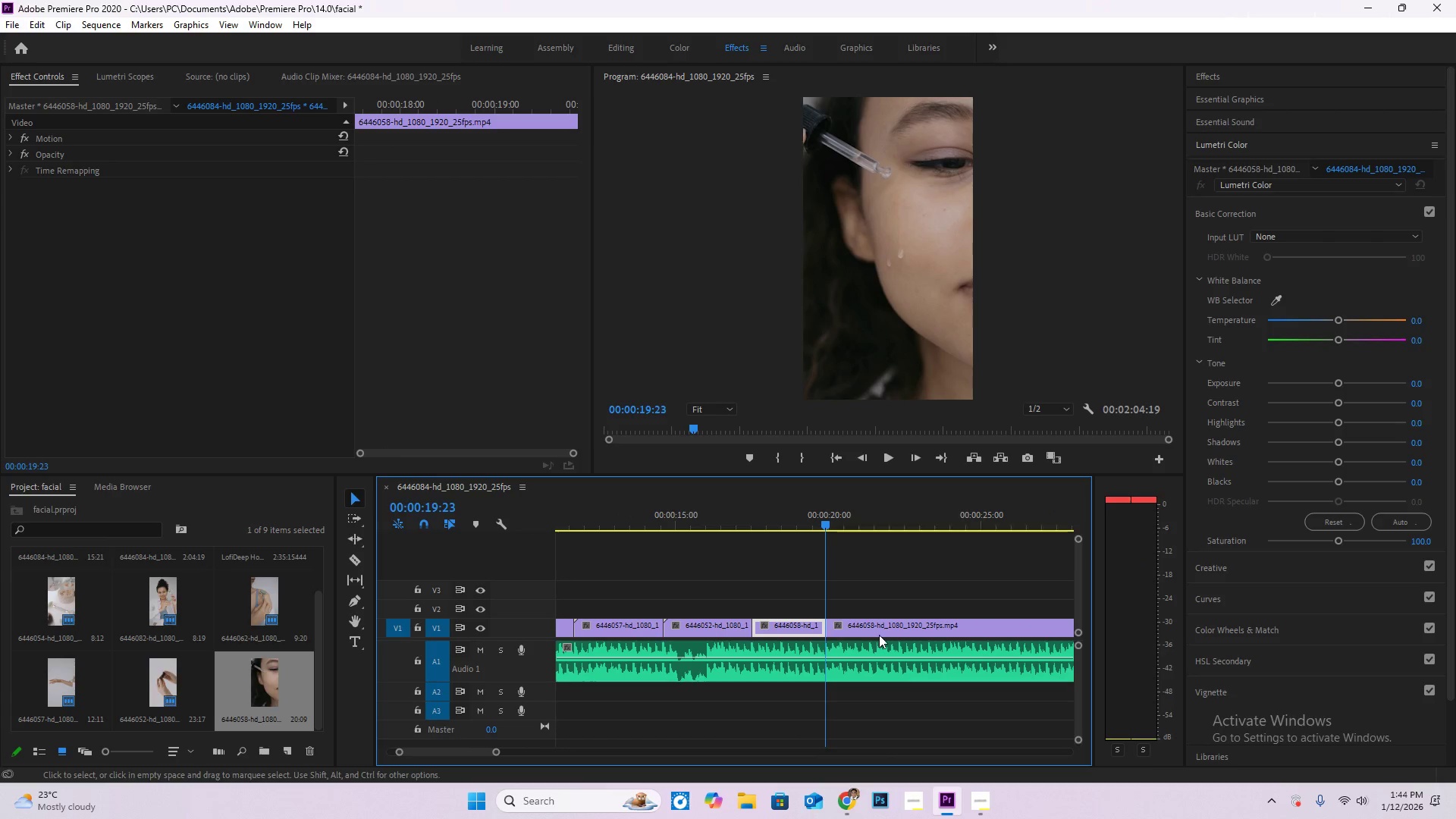 
double_click([883, 629])
 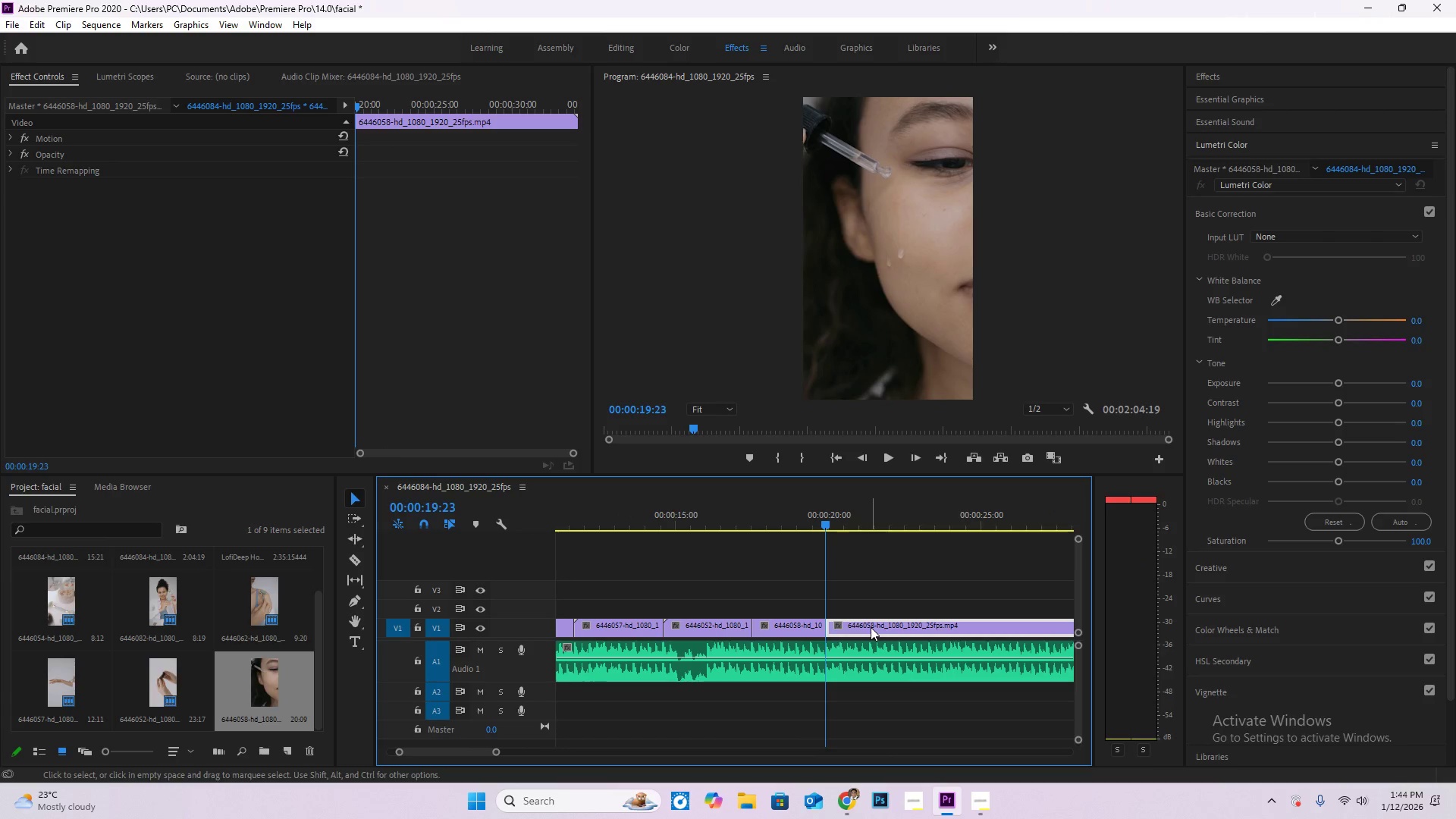 
key(Delete)
 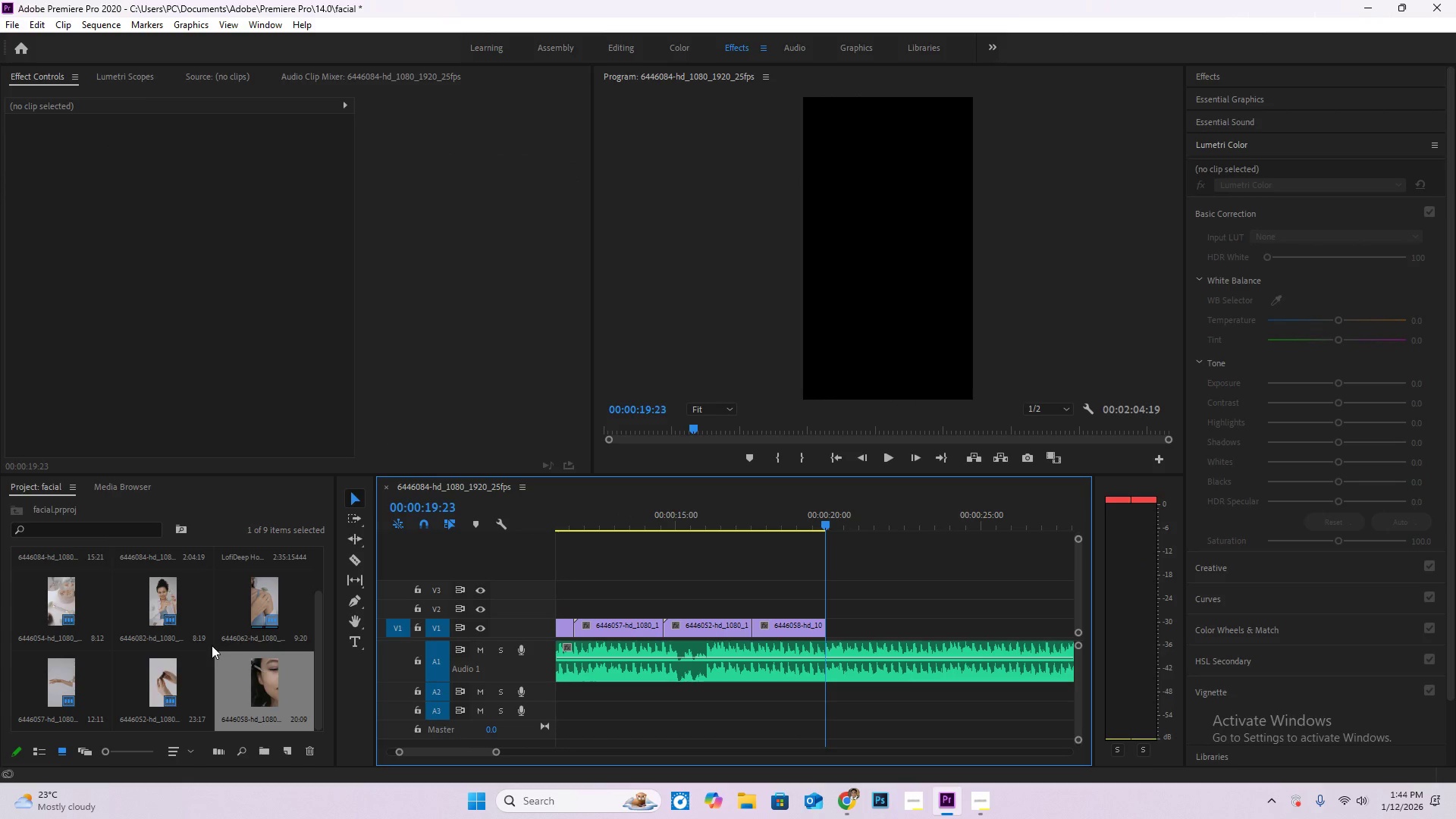 
double_click([212, 646])
 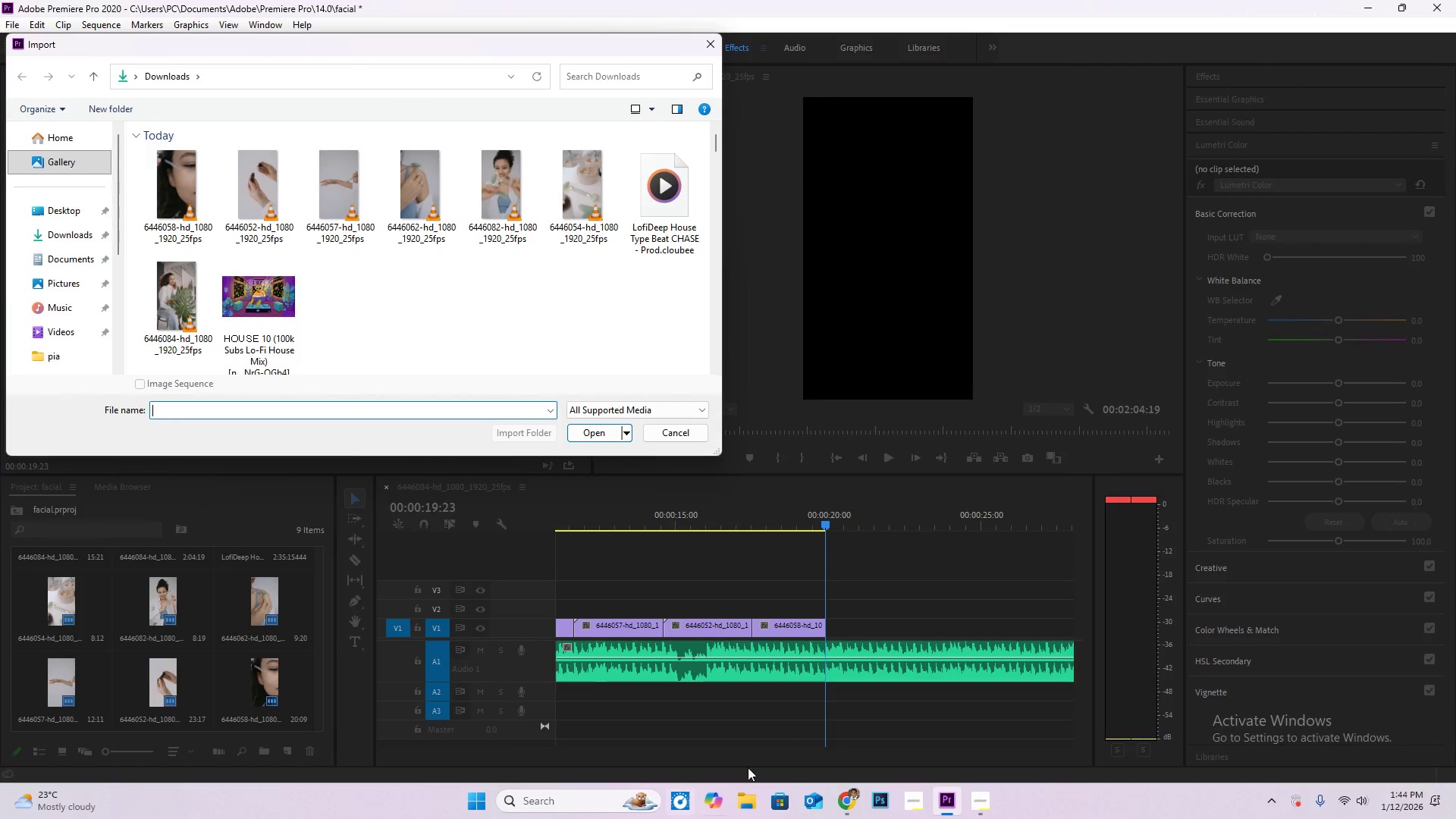 
left_click([708, 39])
 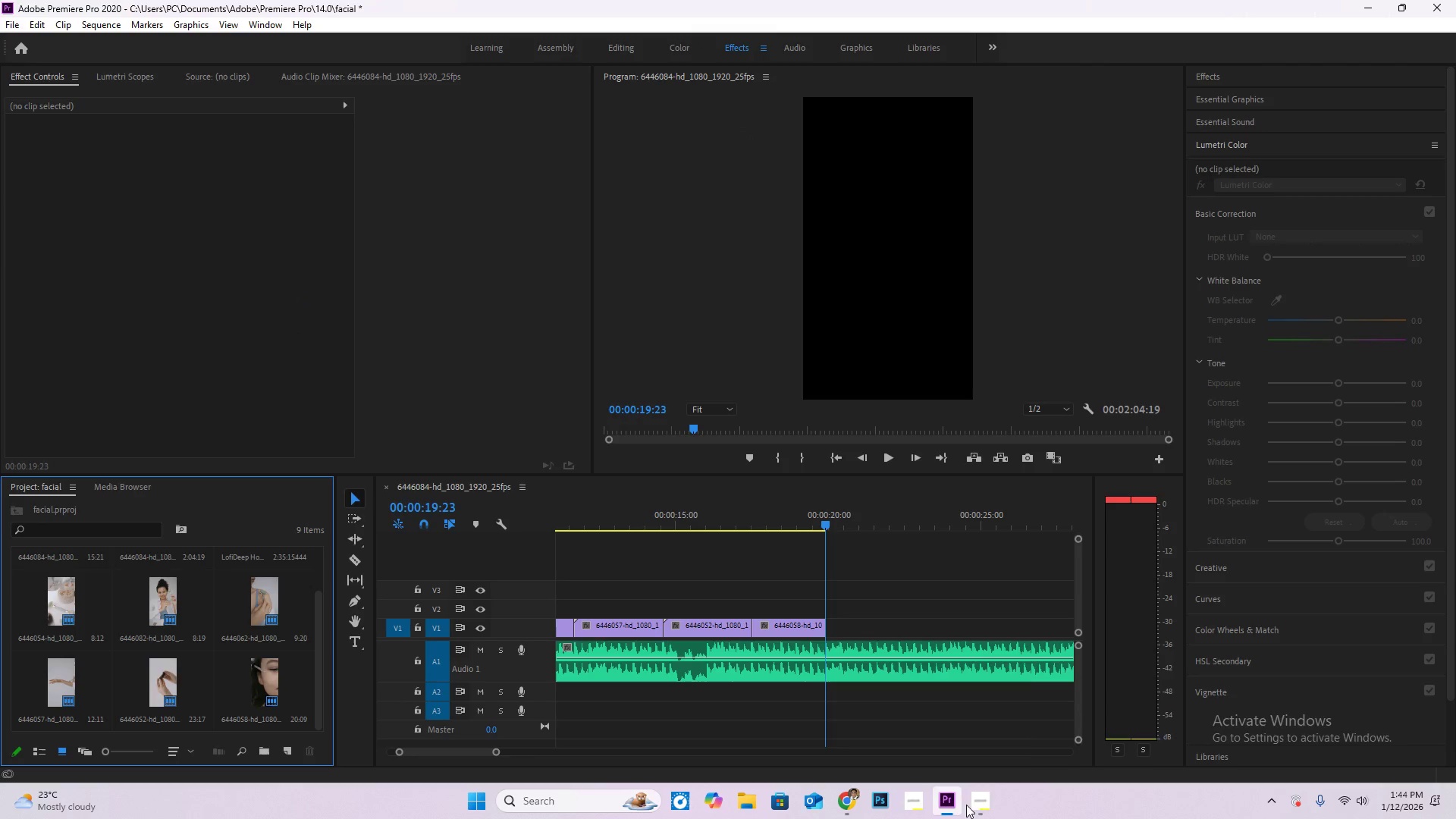 
left_click([977, 803])